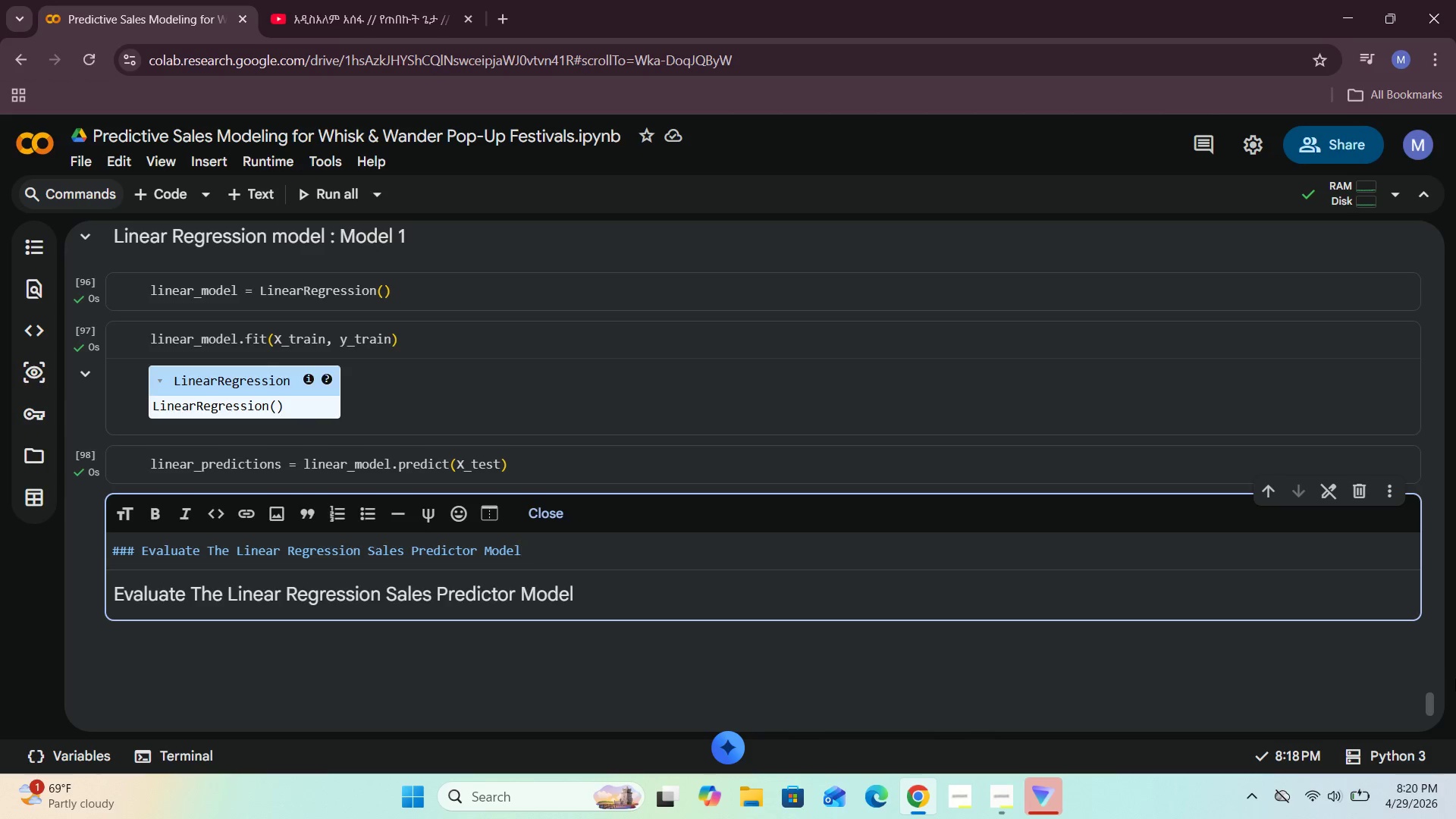 
left_click([545, 513])
 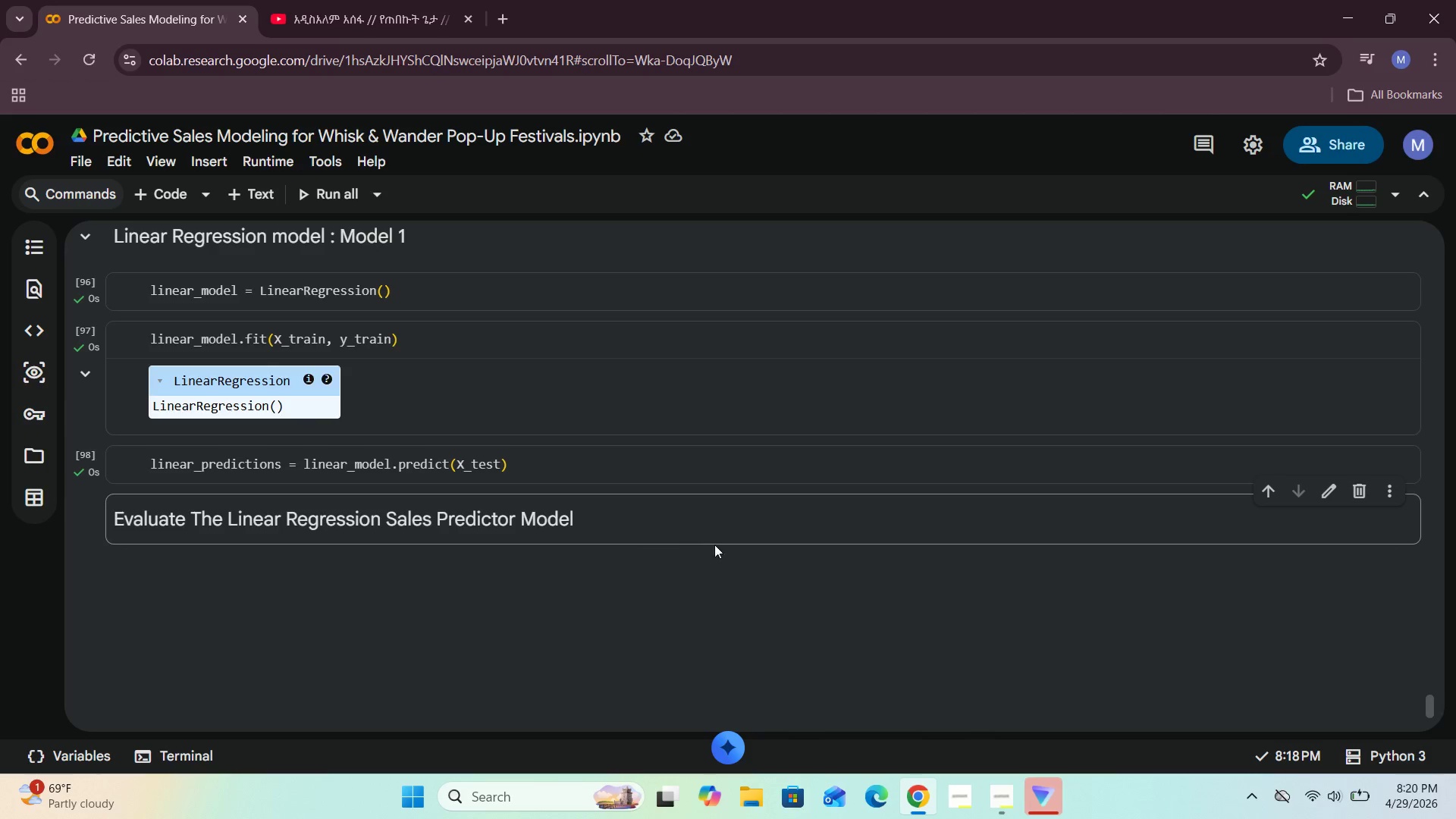 
left_click([798, 551])
 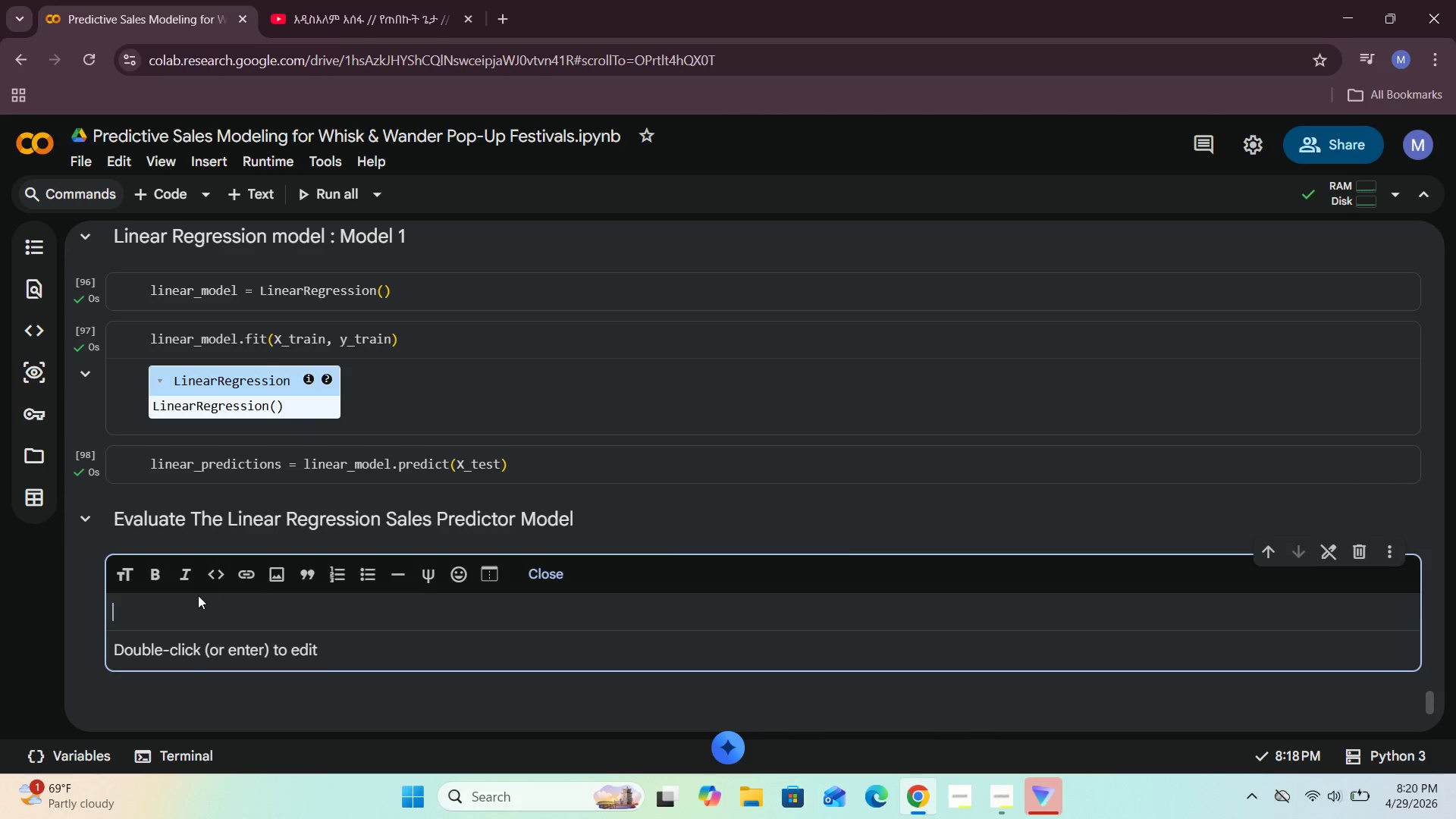 
left_click([187, 604])
 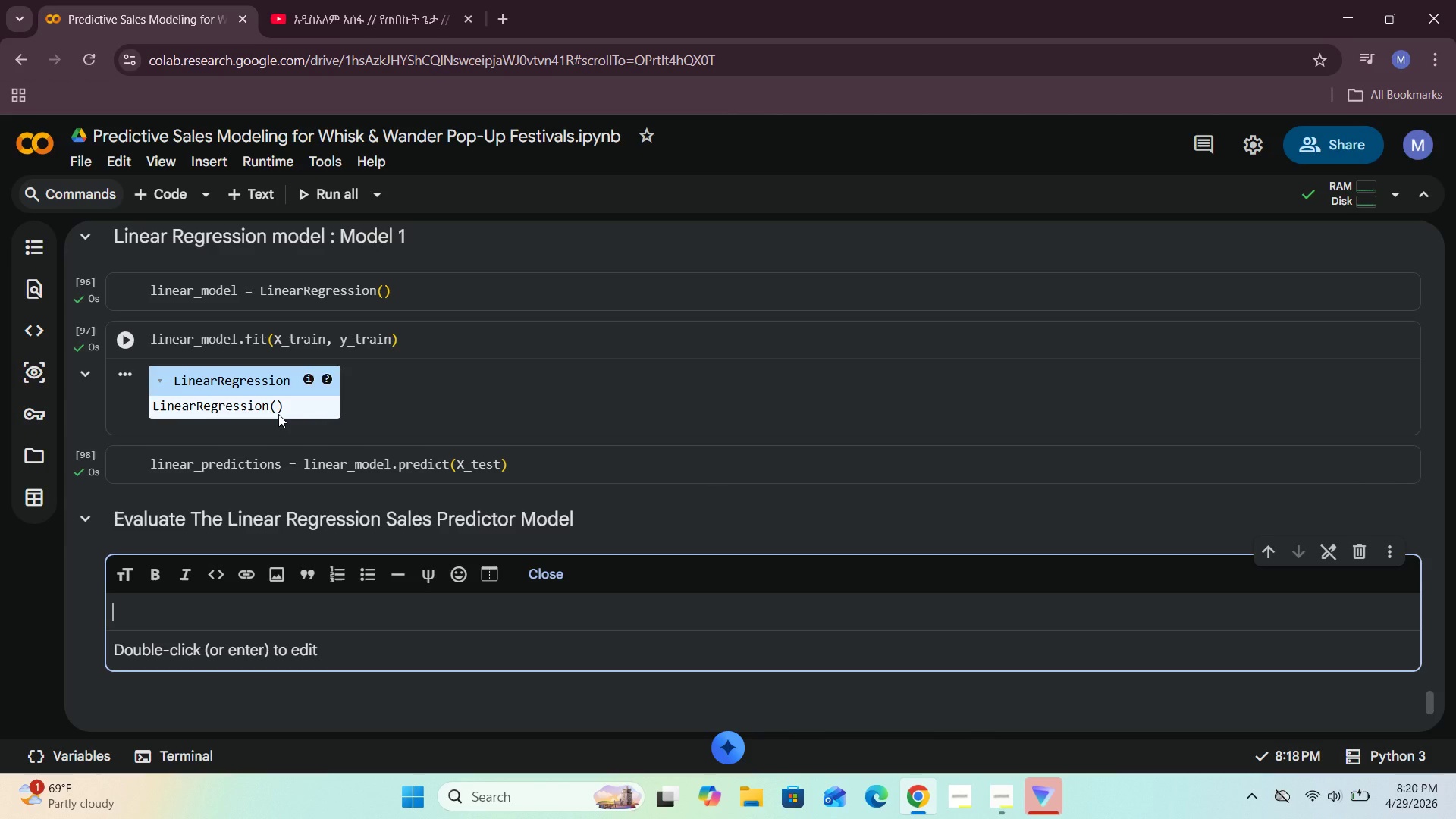 
type(To compare the models. I use these regression metrics am goin)
key(Backspace)
key(Backspace)
key(Backspace)
type(will )
key(Backspace)
type( )
 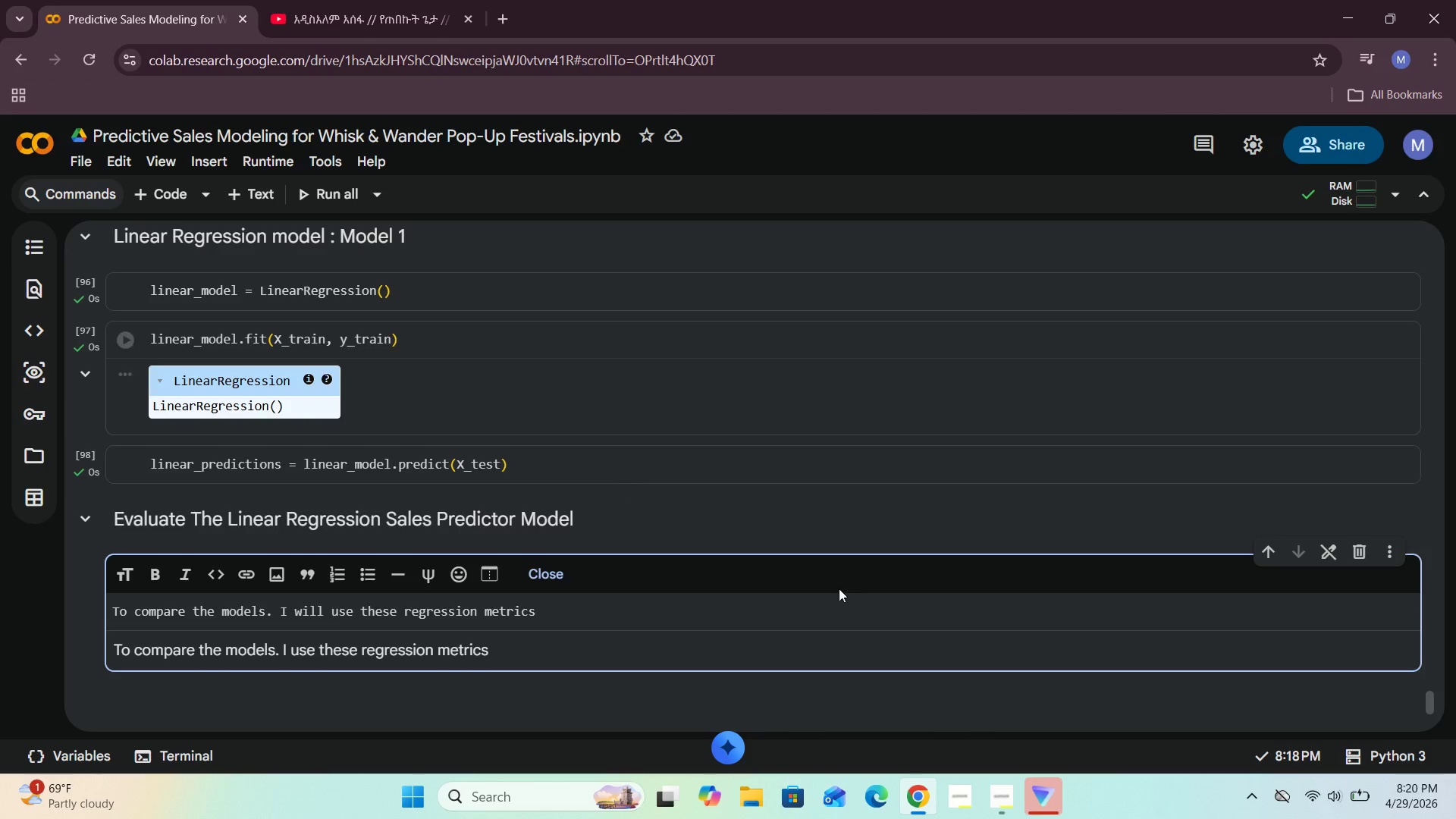 
hold_key(key=ArrowLeft, duration=1.33)
 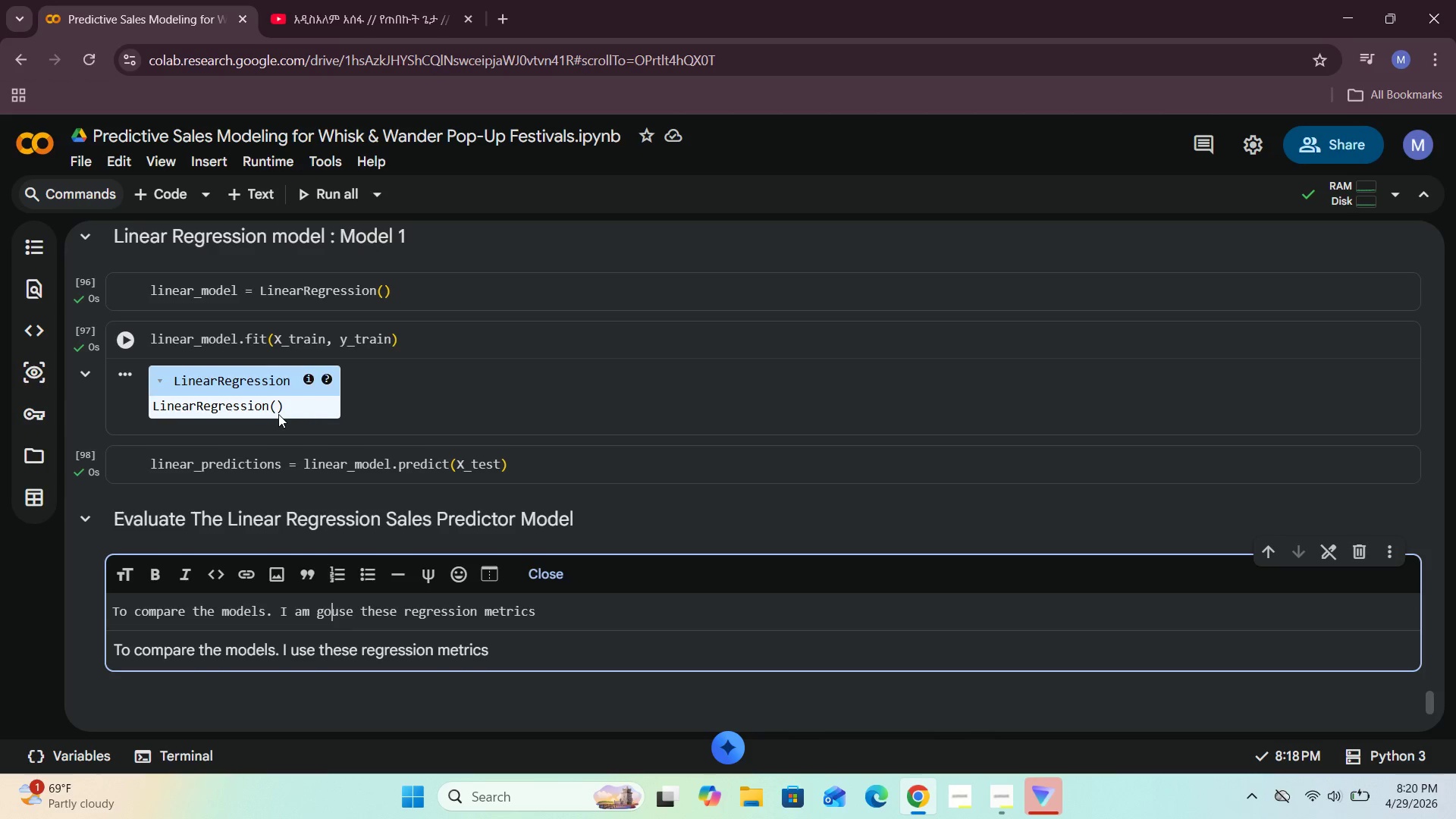 
left_click([551, 617])
 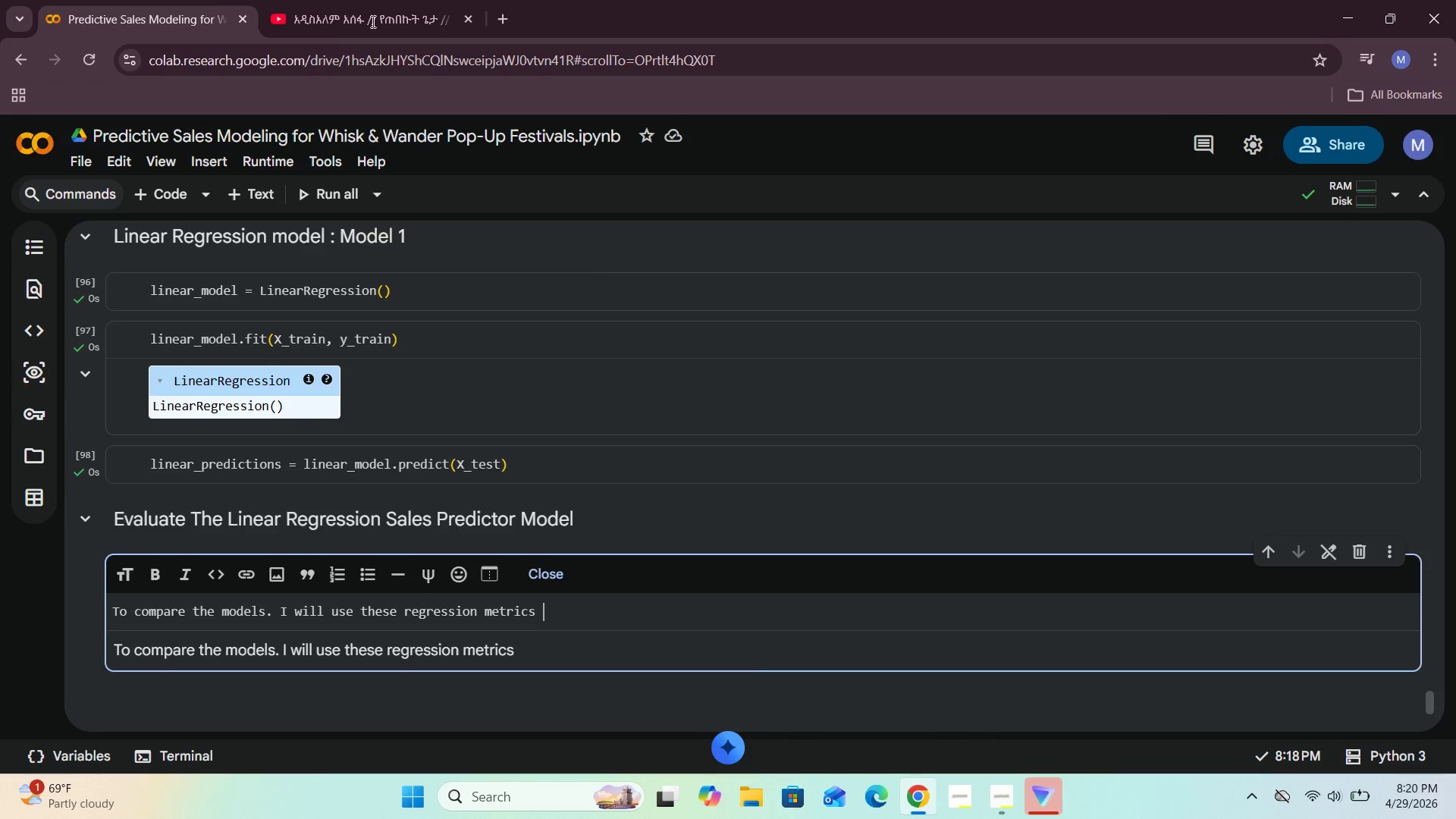 
left_click([325, 0])
 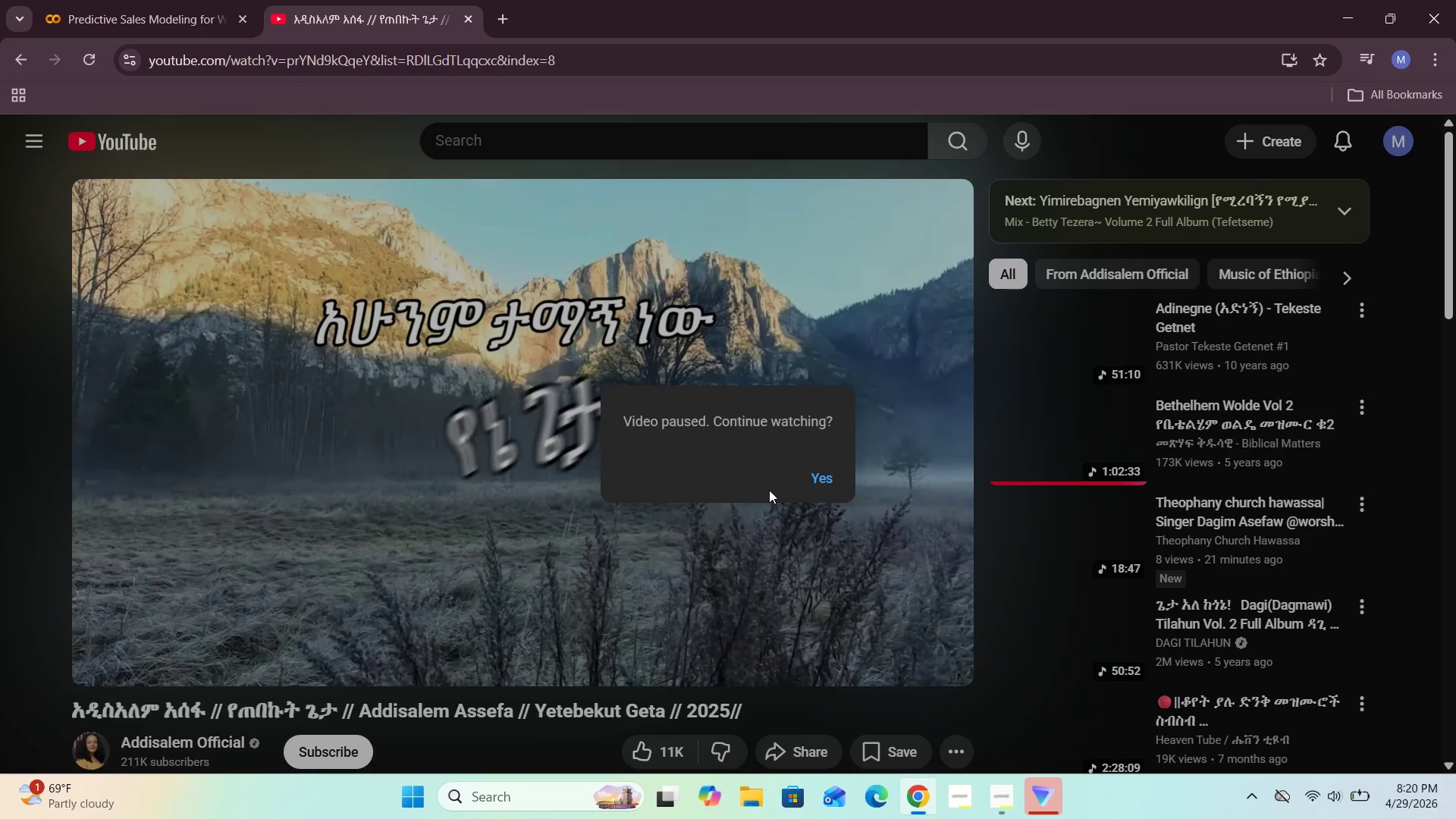 
left_click([819, 474])
 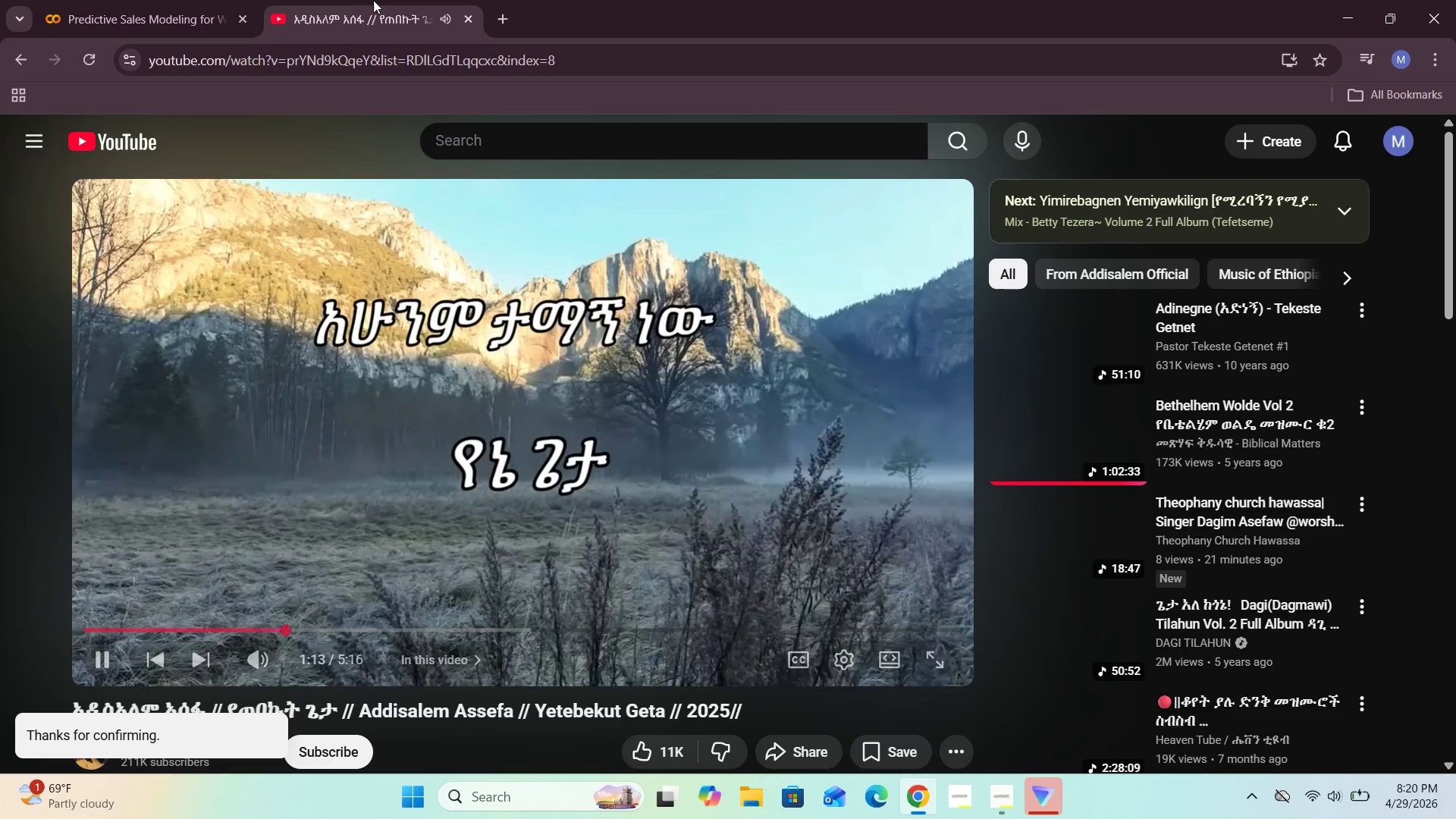 
left_click([95, 0])
 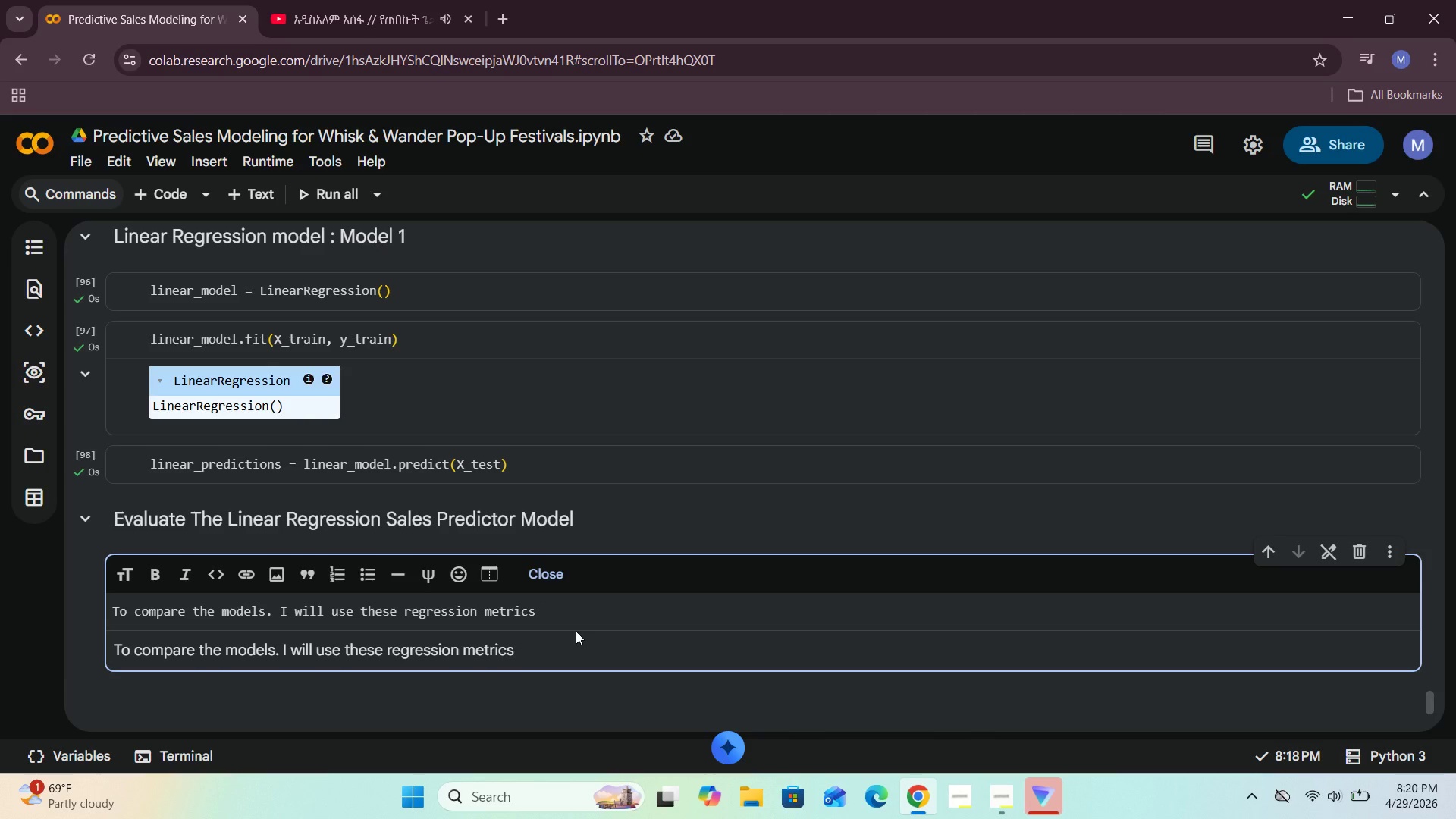 
key(Shift+Semicolon)
 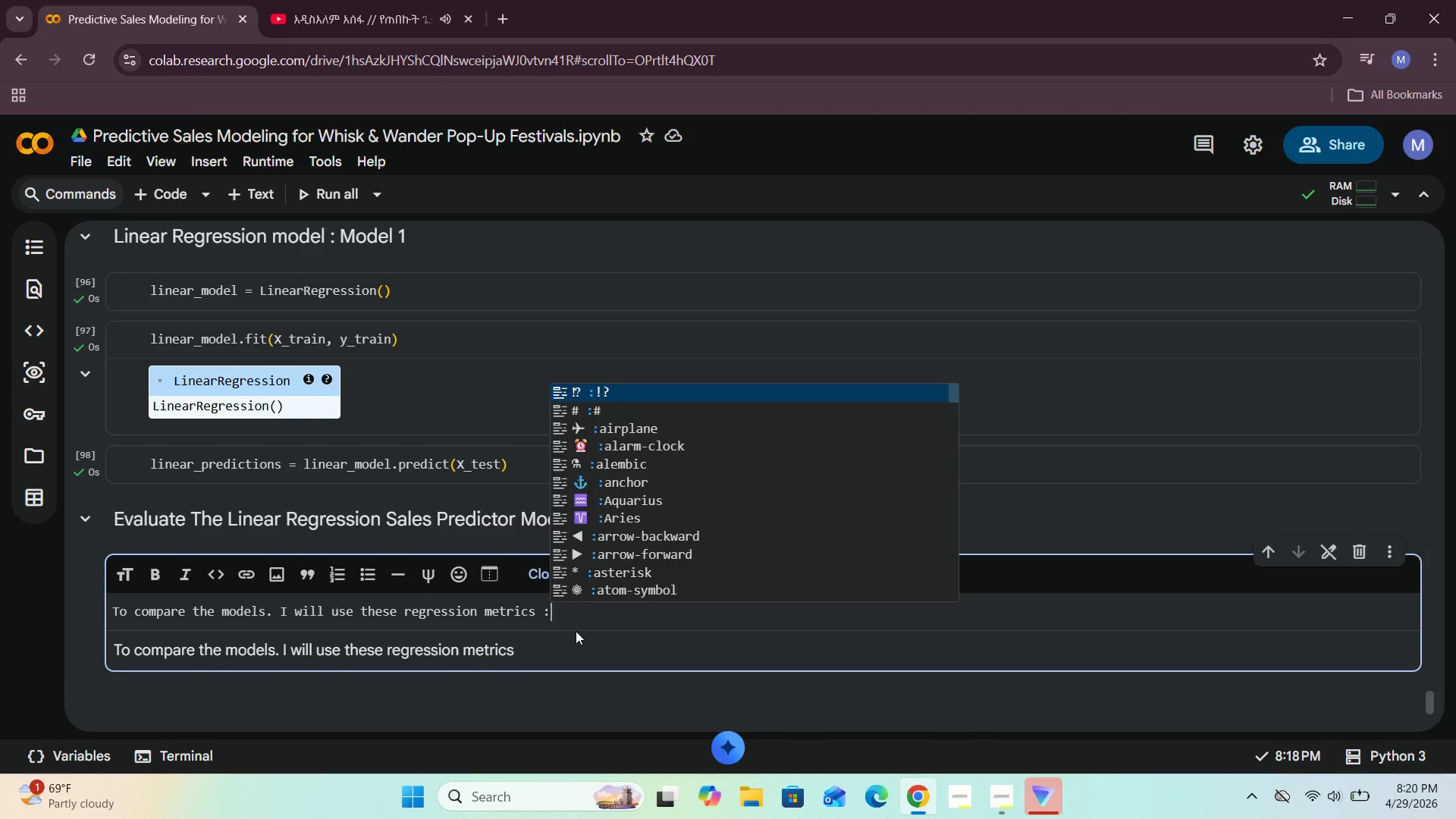 
key(Enter)
 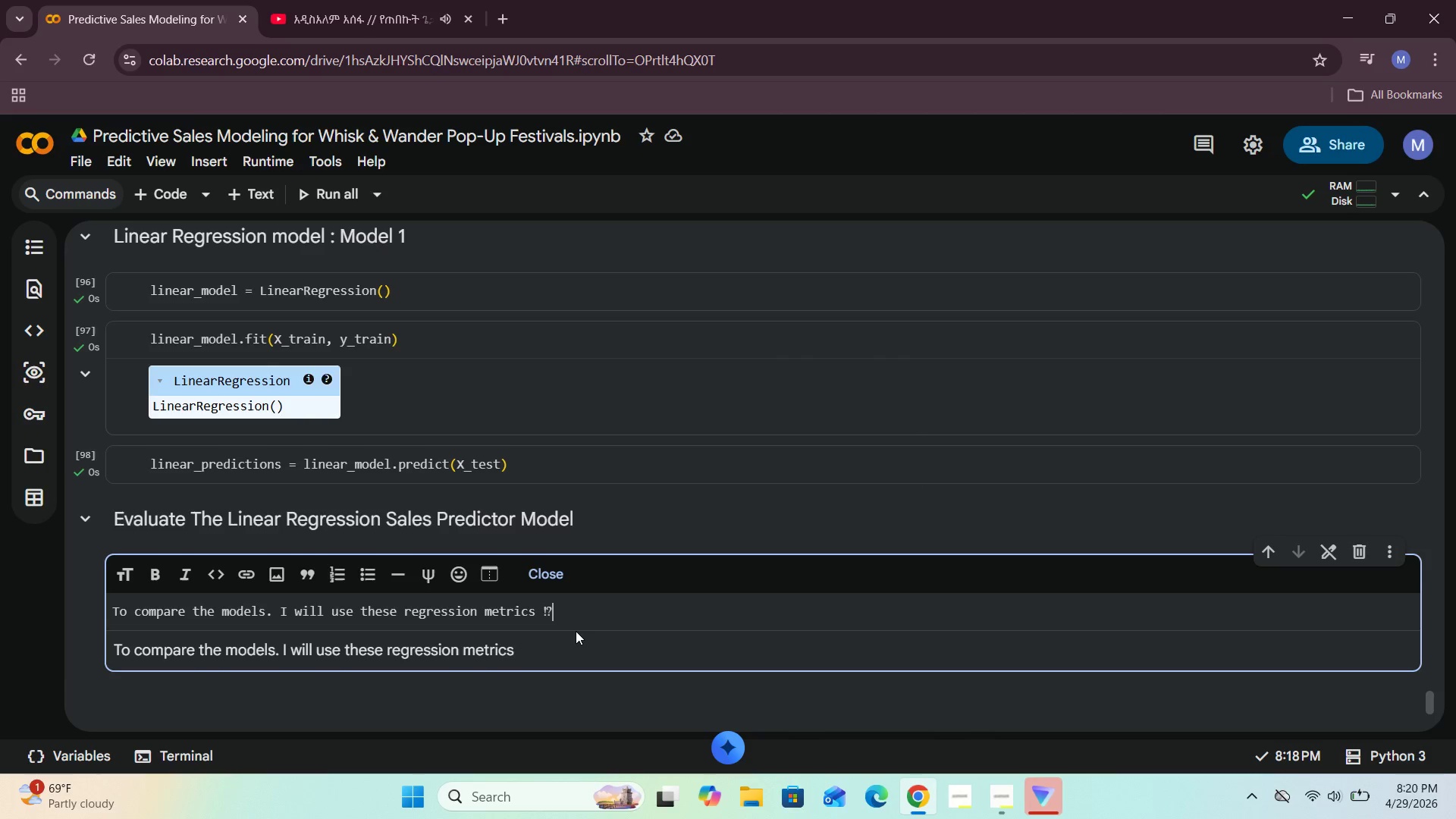 
key(Backspace)
 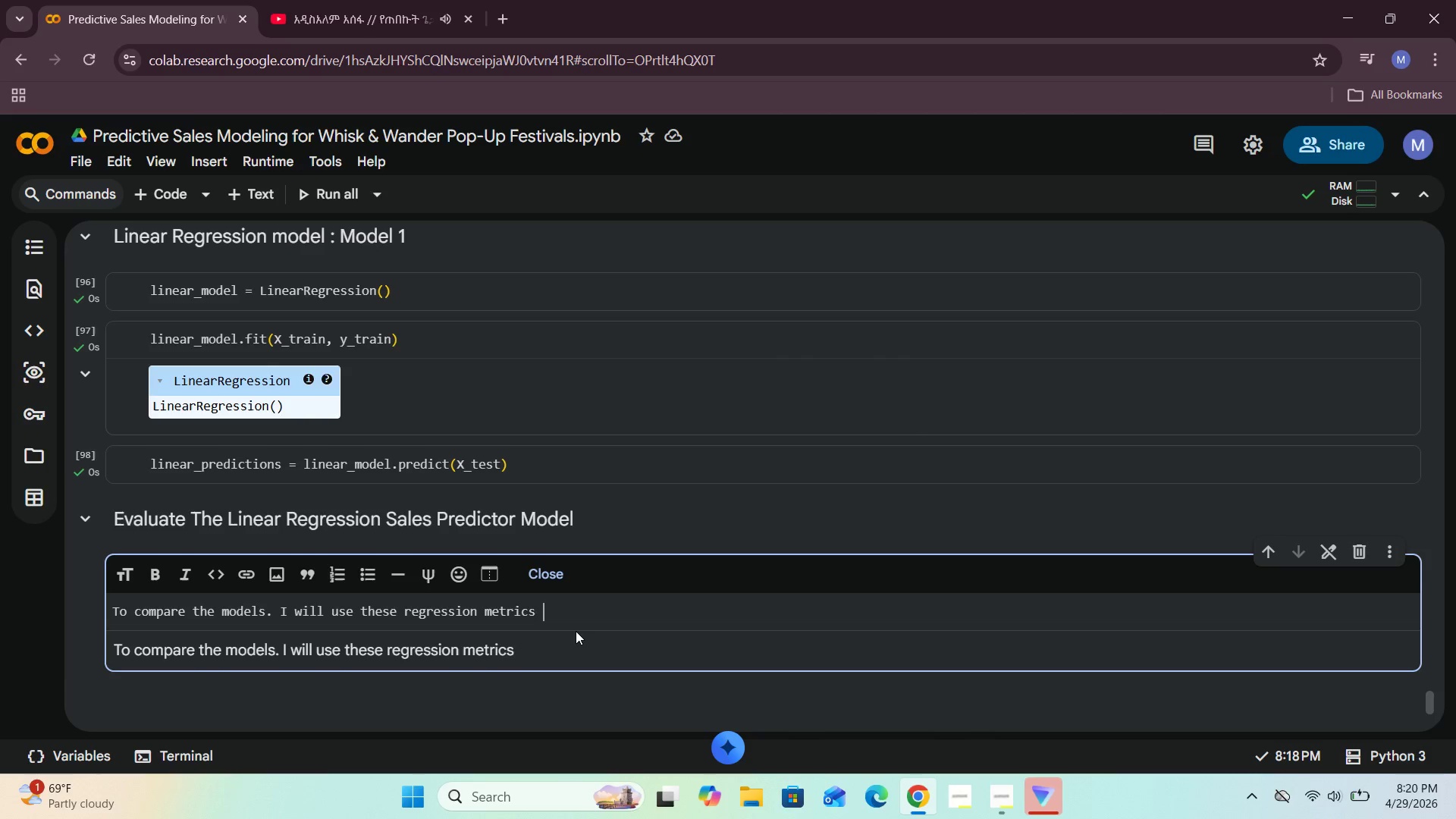 
key(Backspace)
 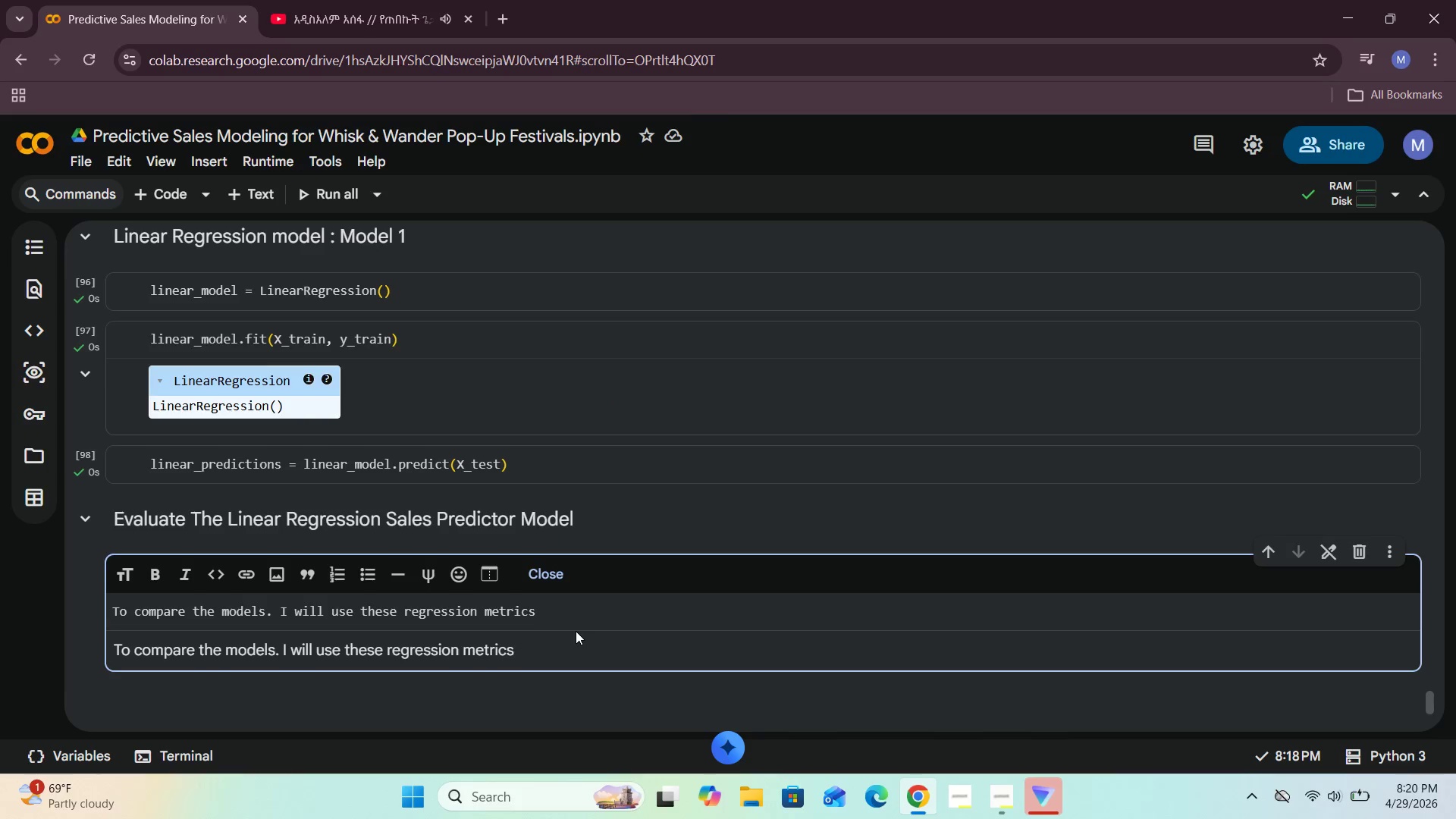 
key(Shift+Semicolon)
 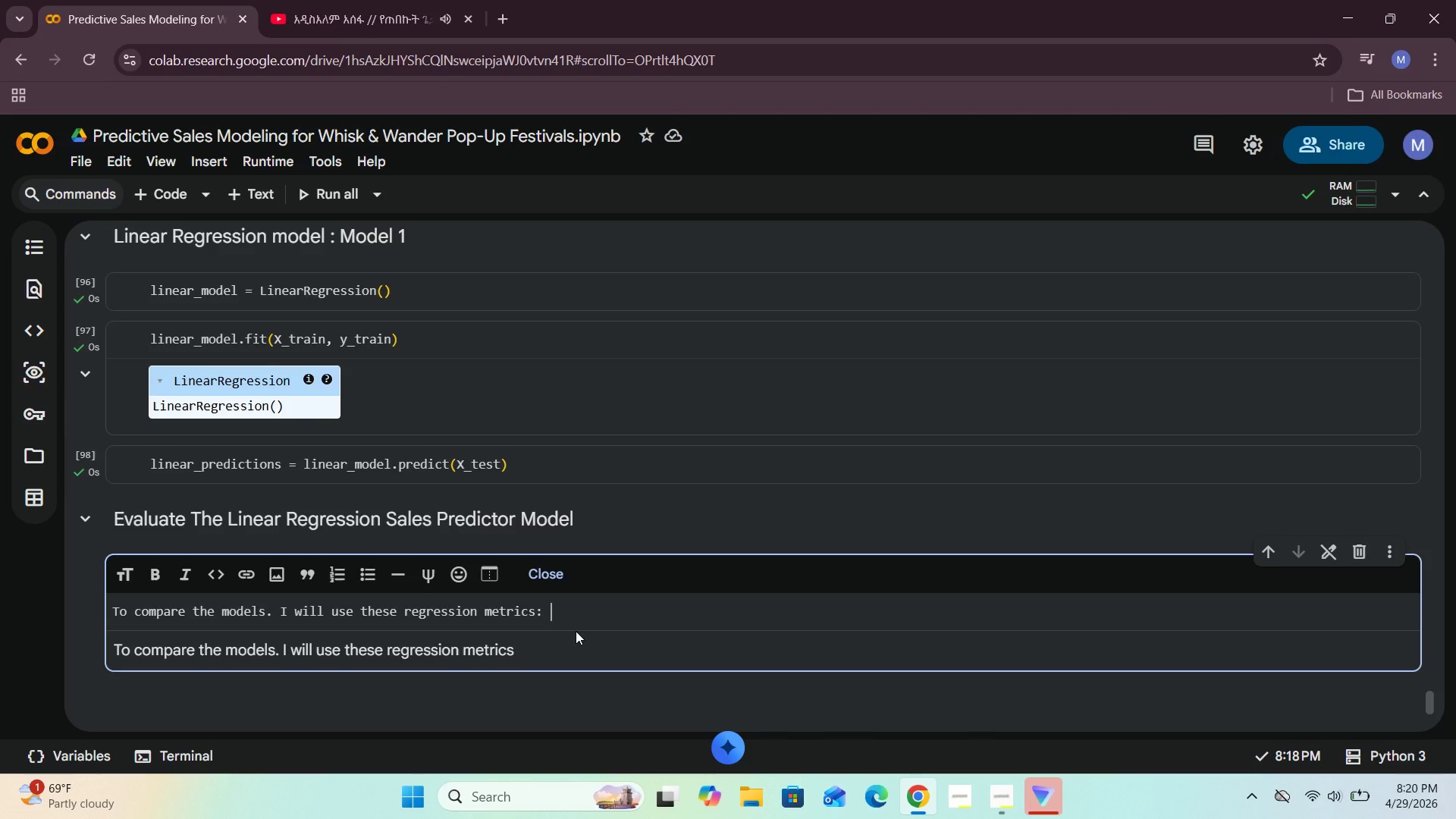 
key(Space)
 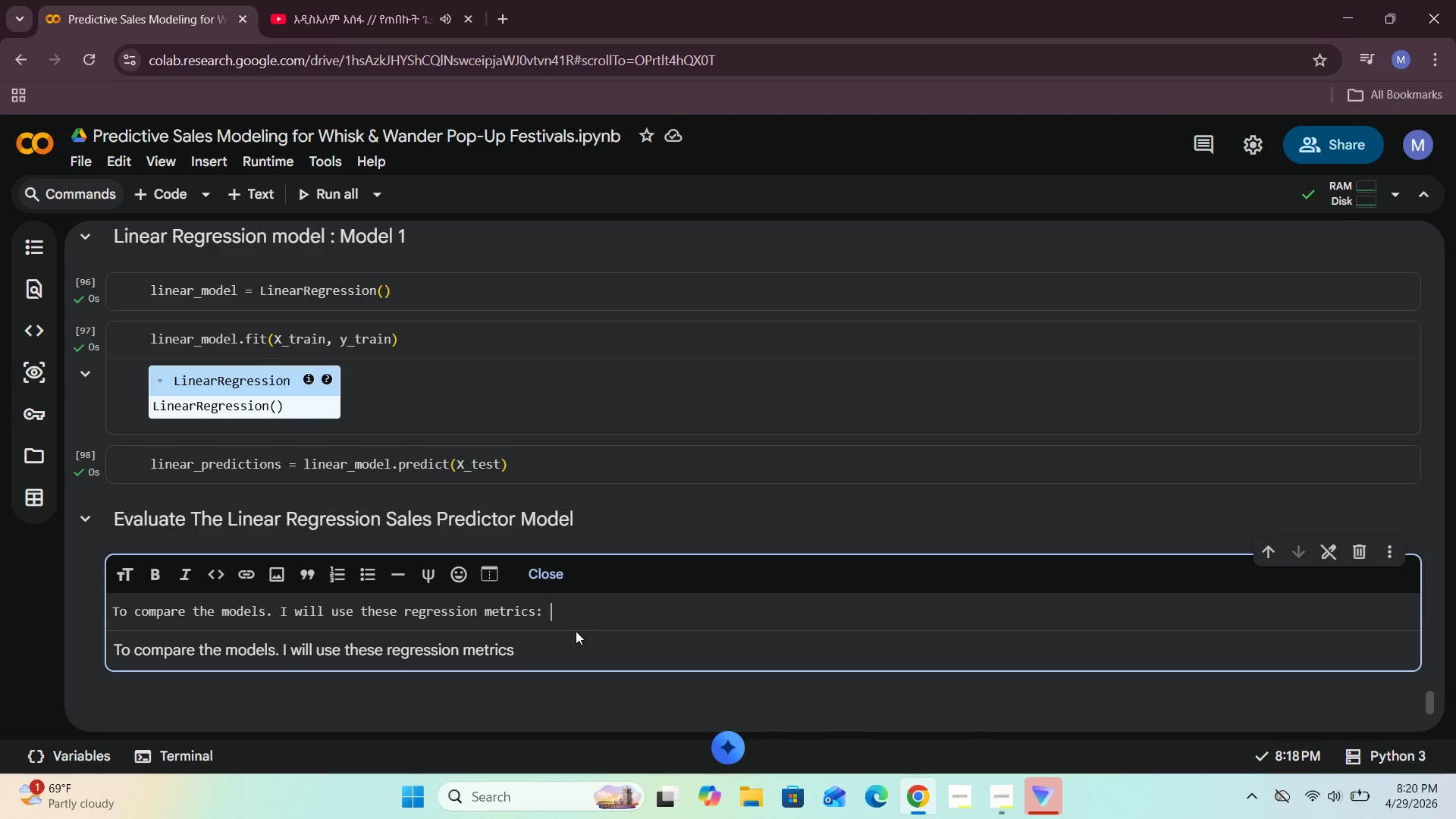 
key(Space)
 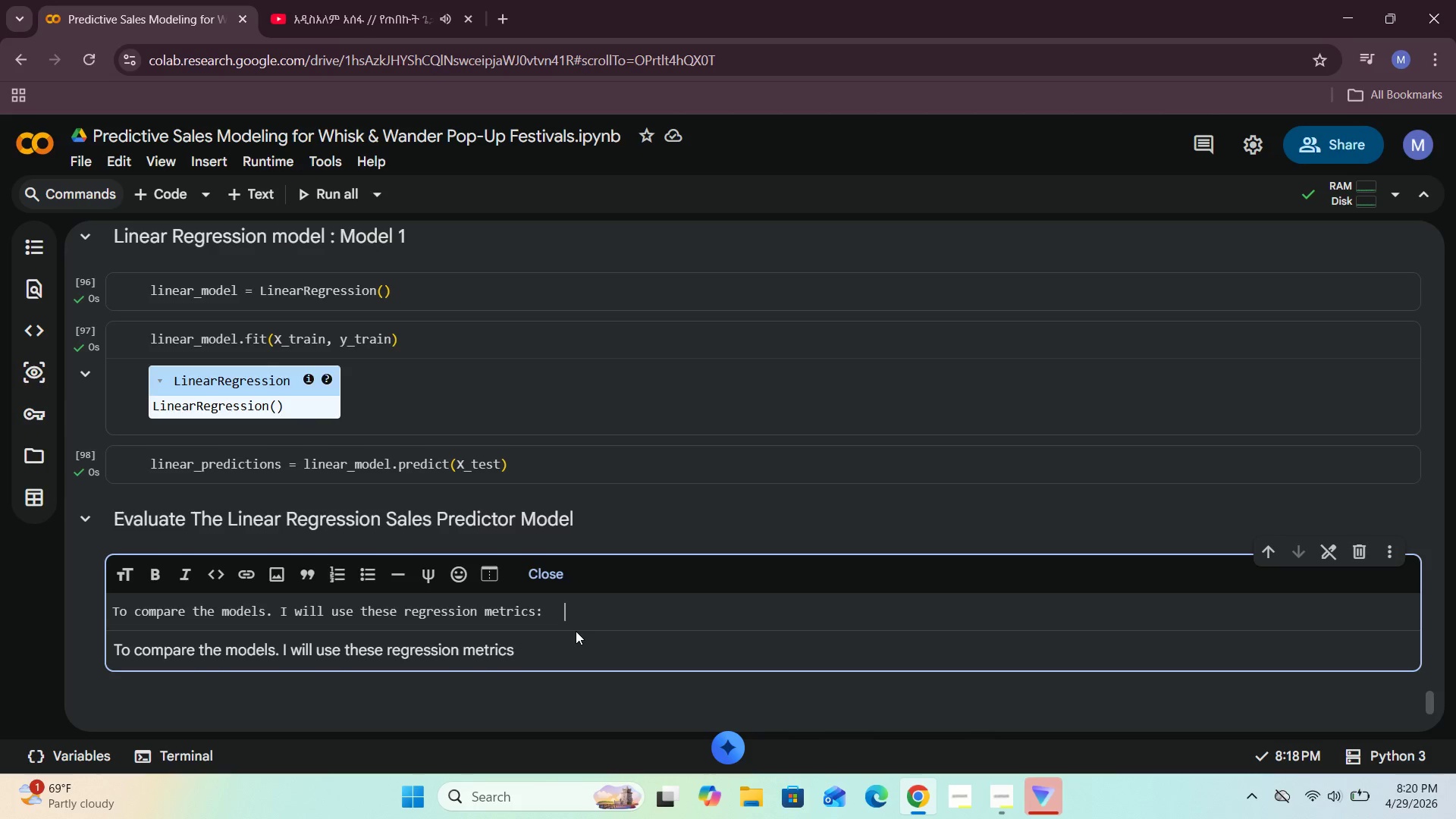 
key(Space)
 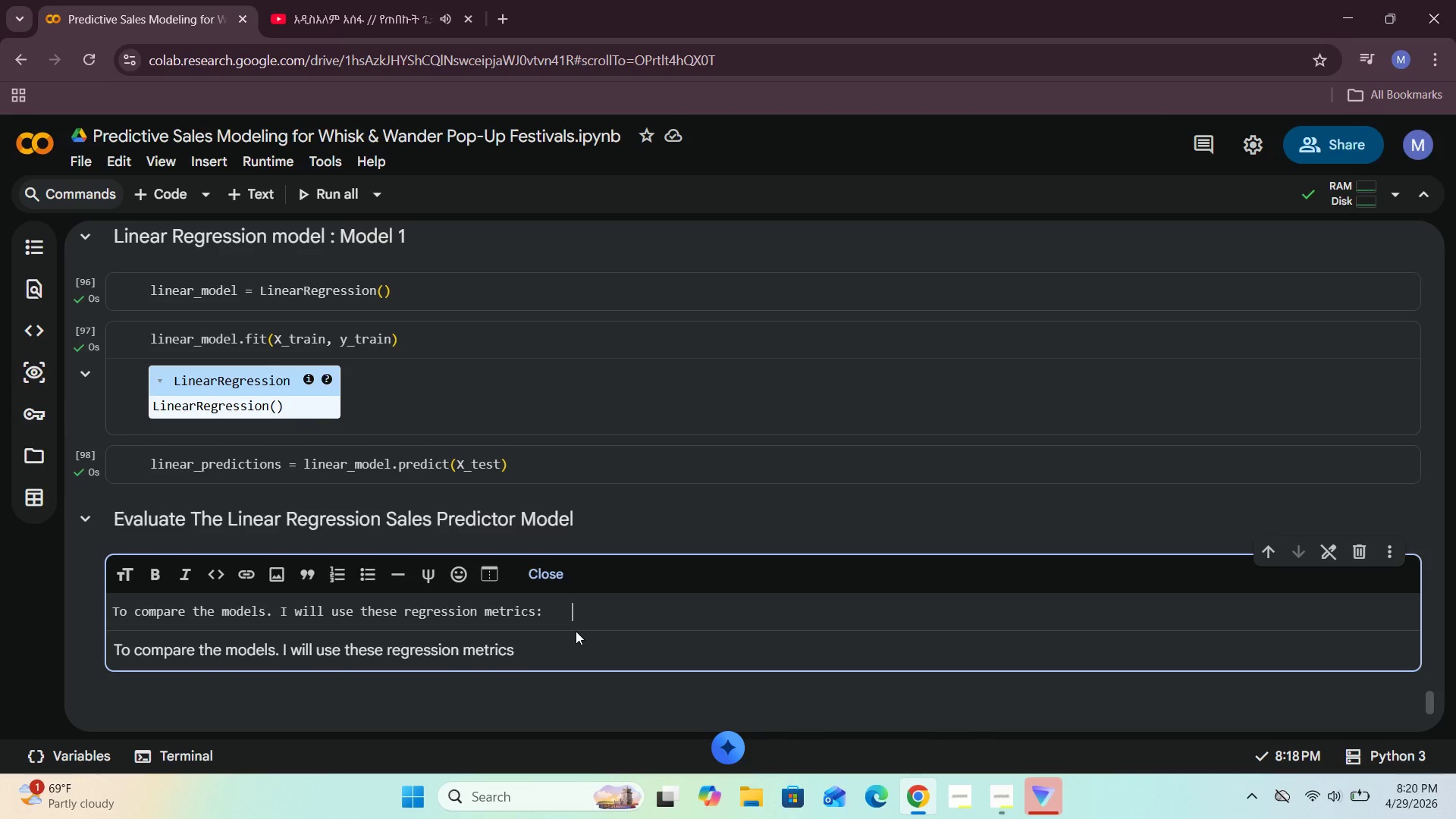 
key(Space)
 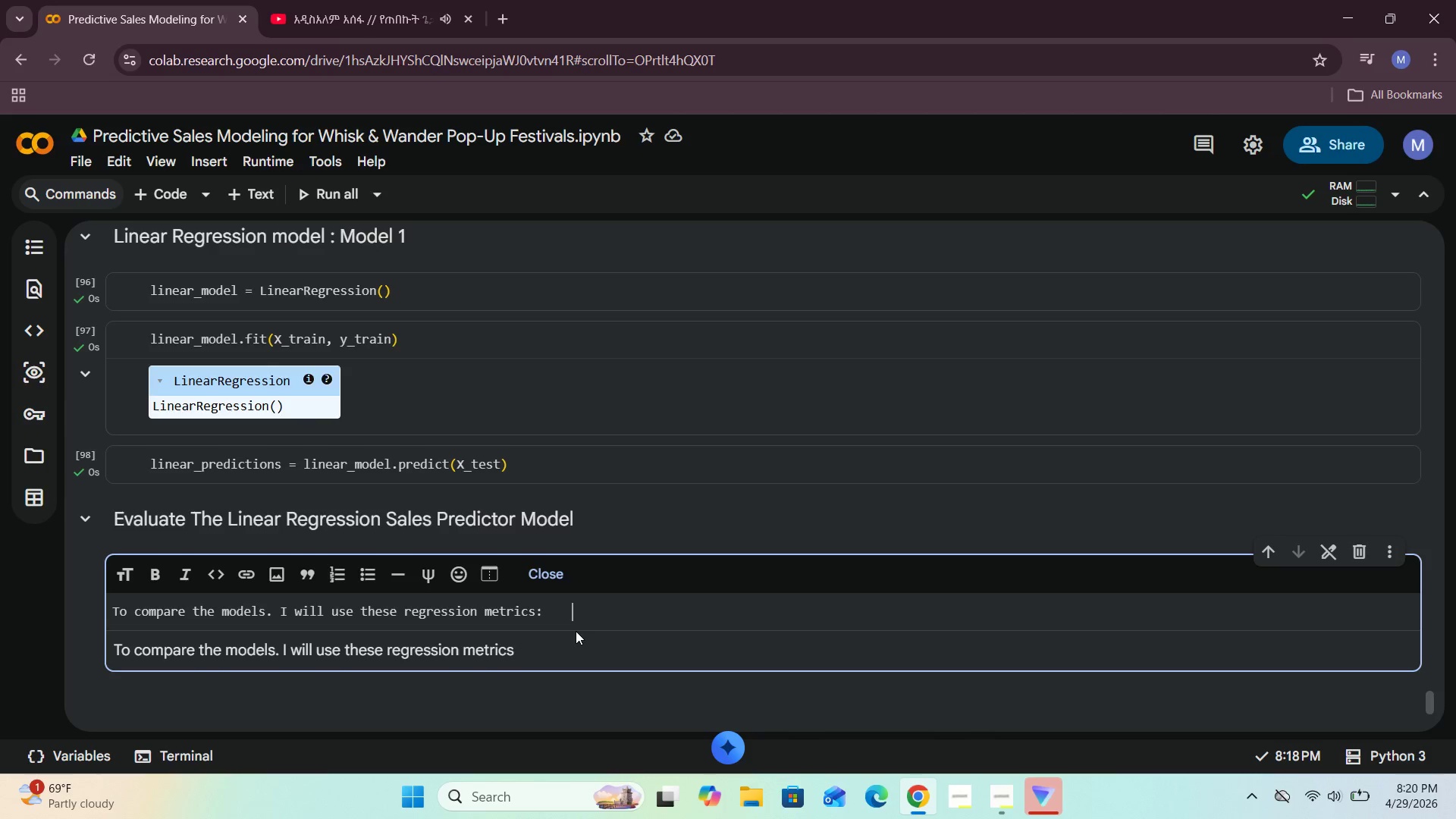 
key(Space)
 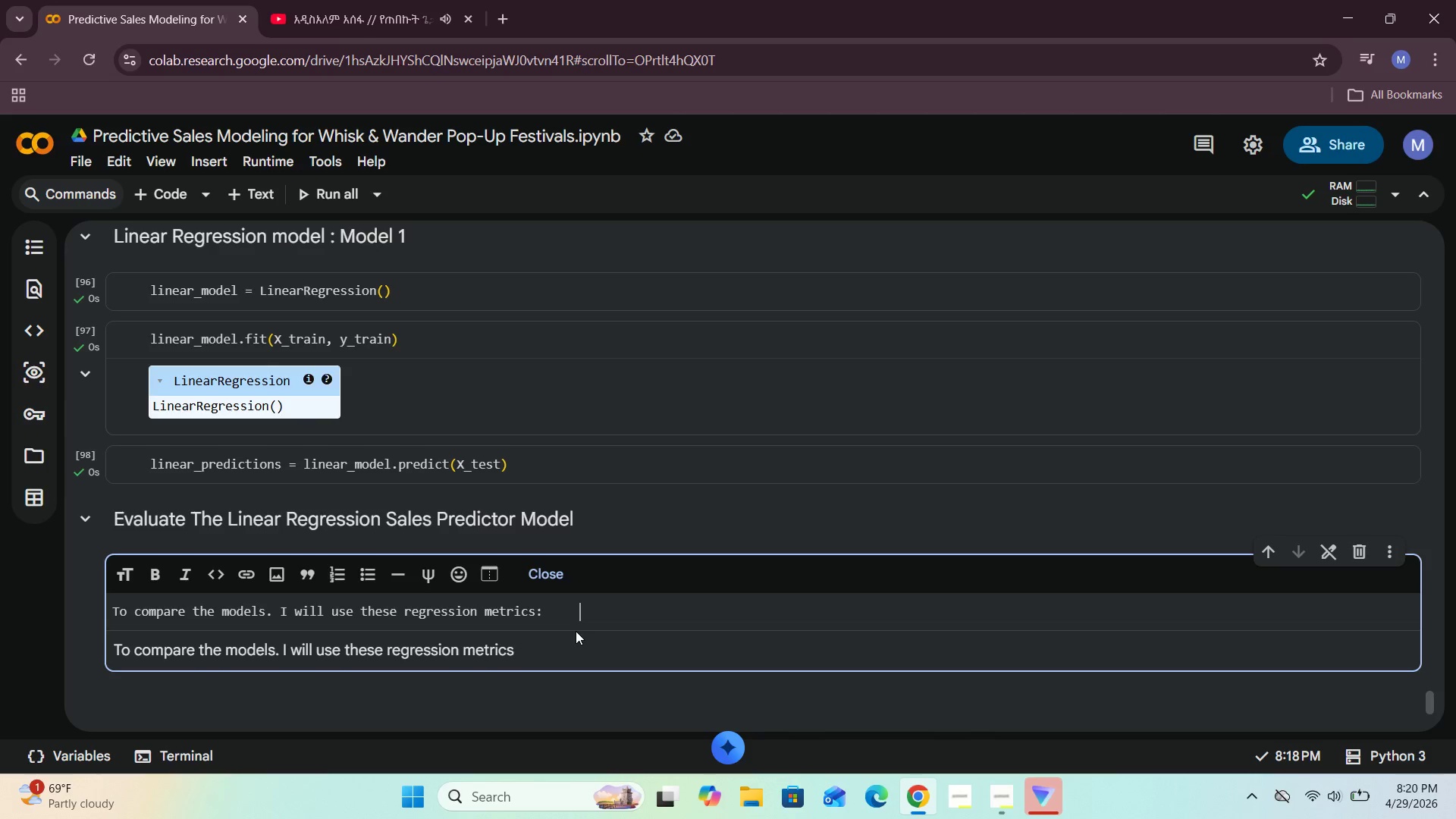 
key(Space)
 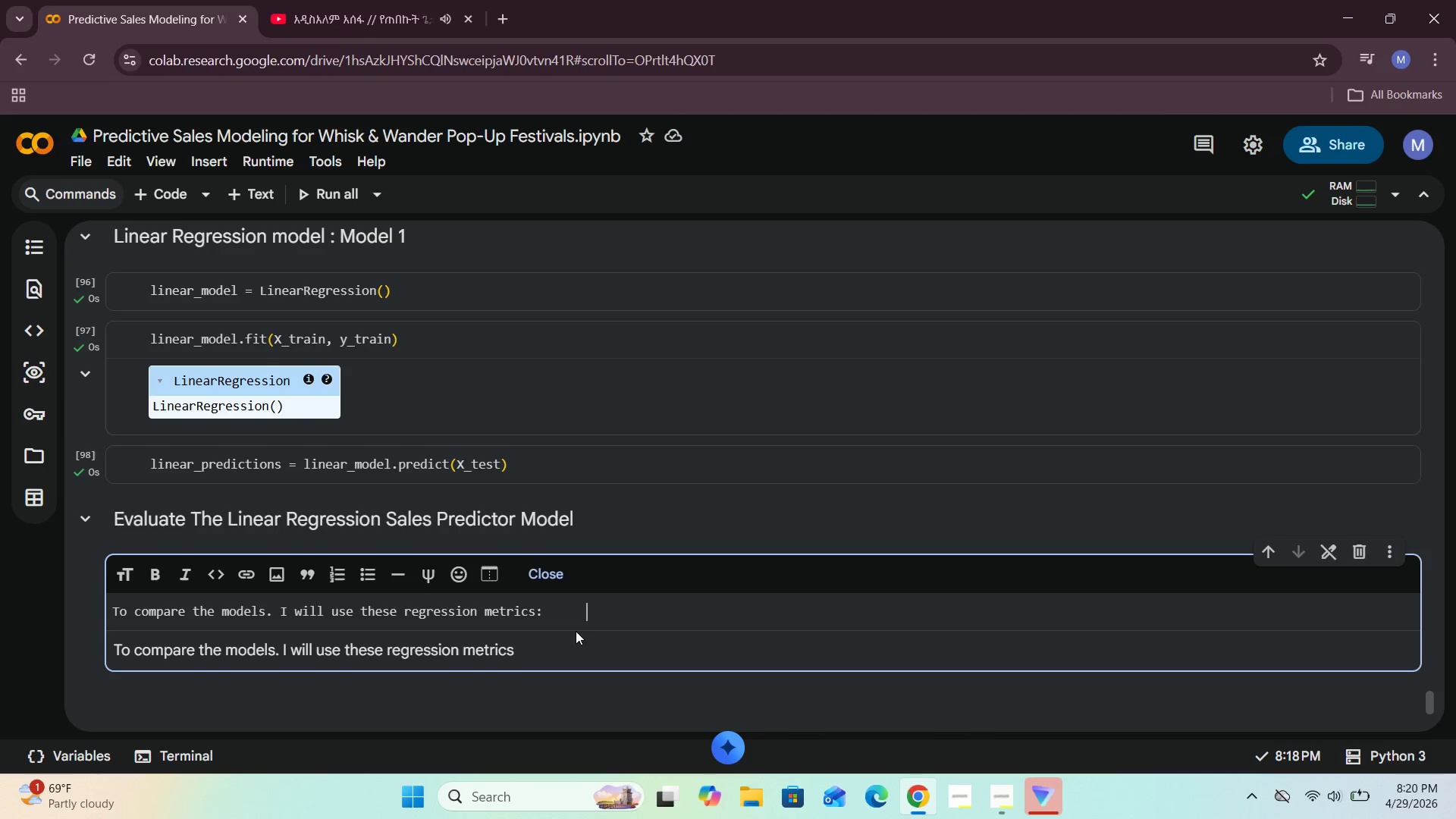 
key(Space)
 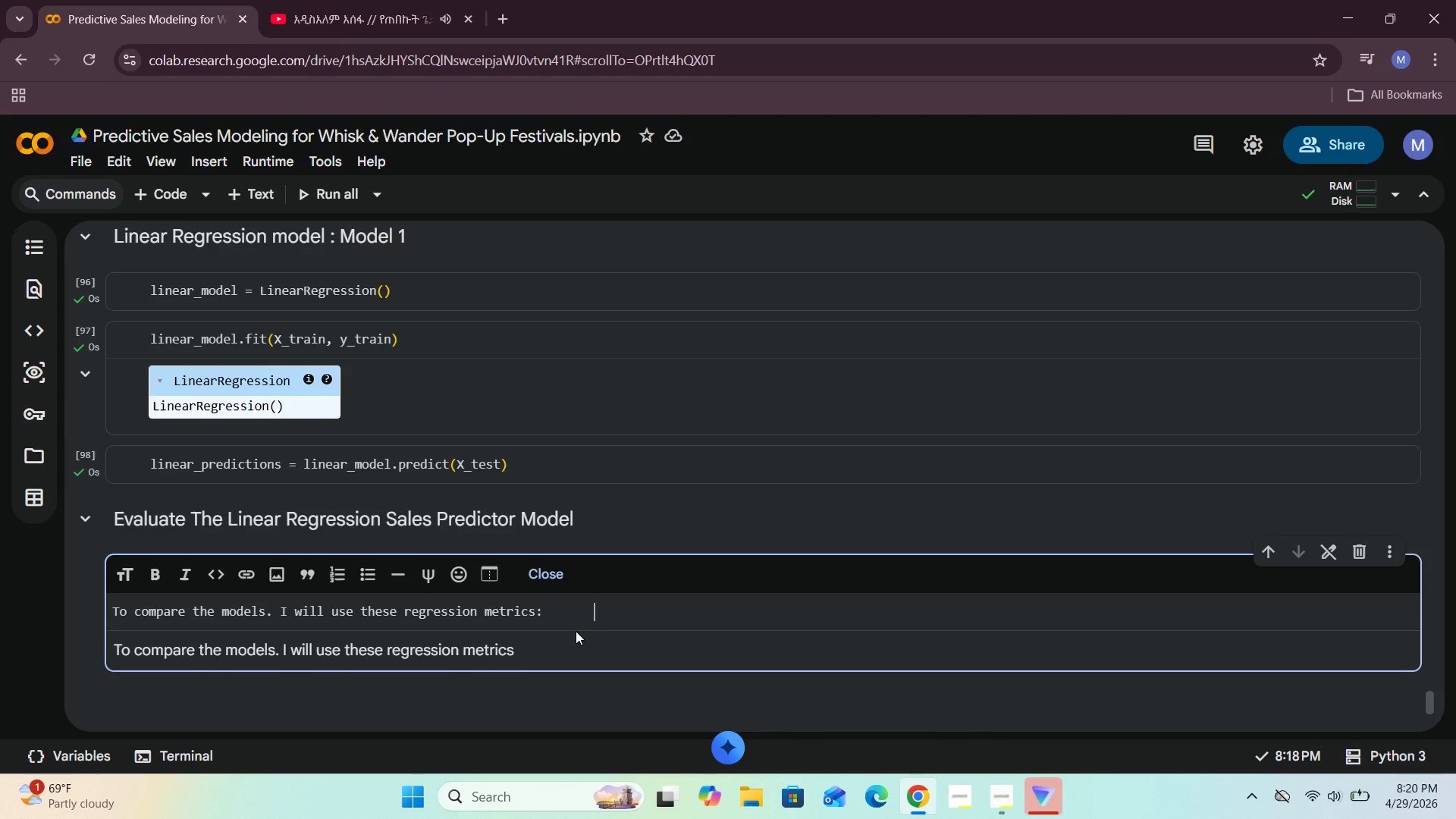 
key(Space)
 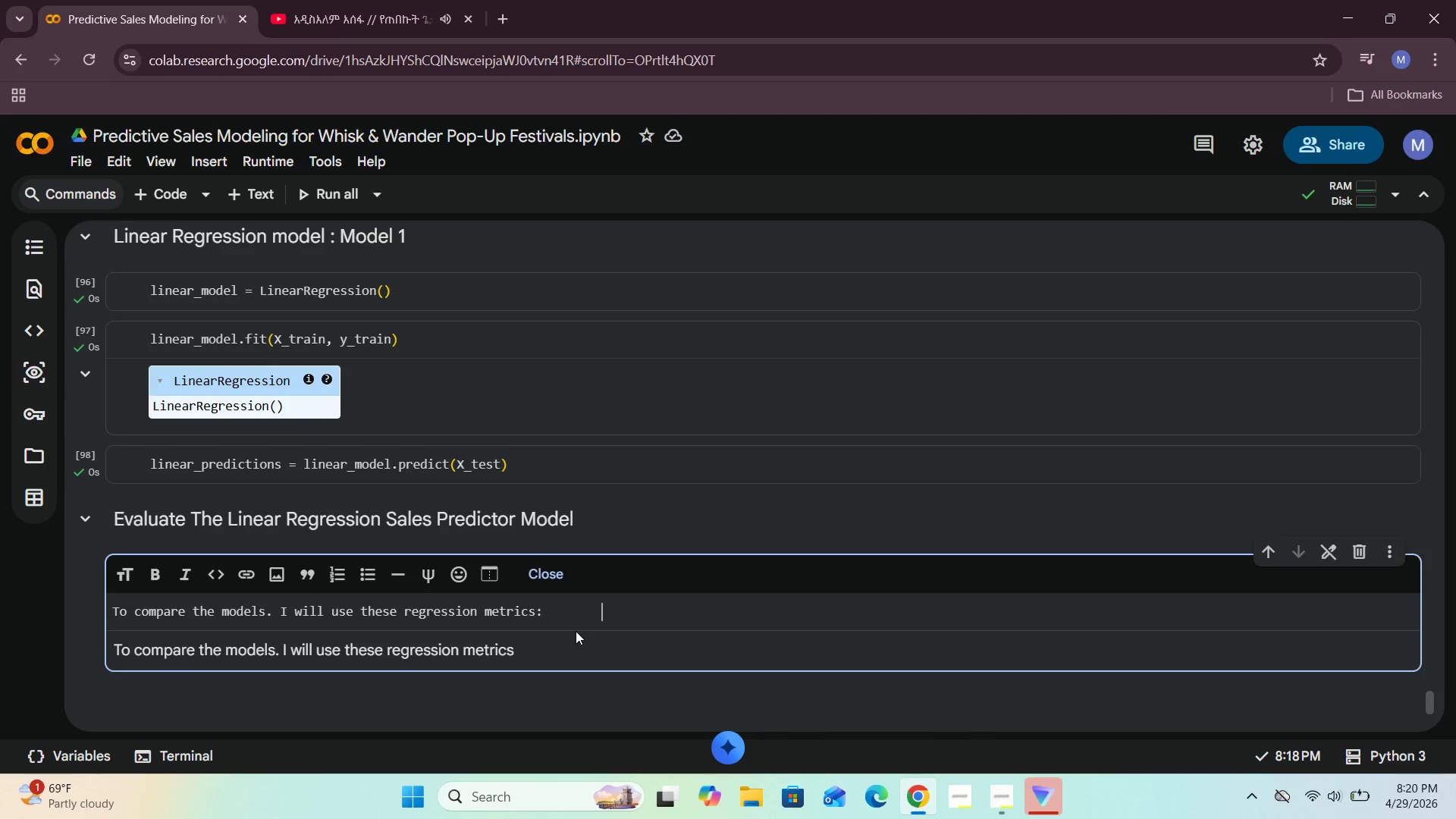 
key(Enter)
 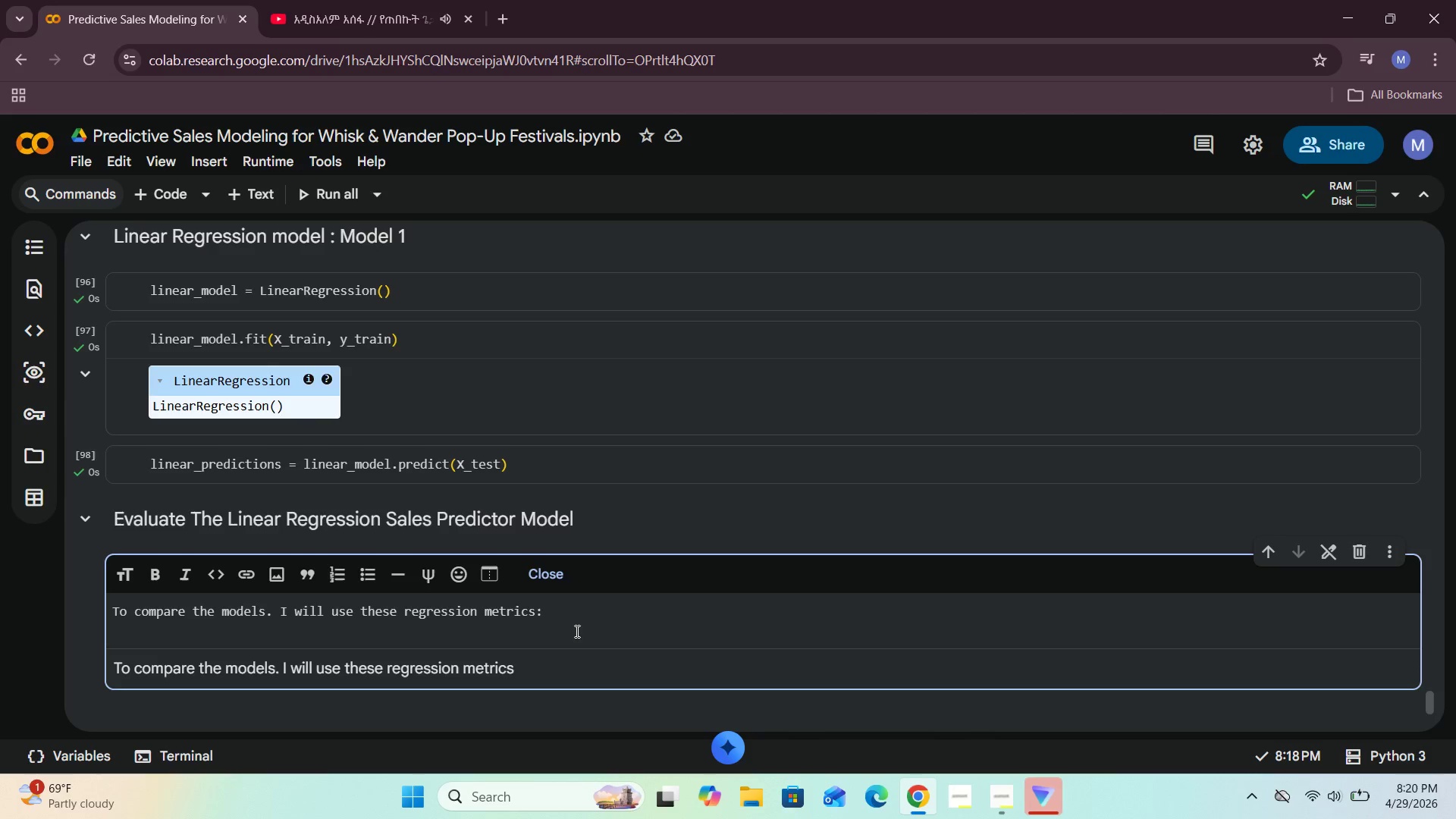 
type( - MAE()m)
key(Backspace)
 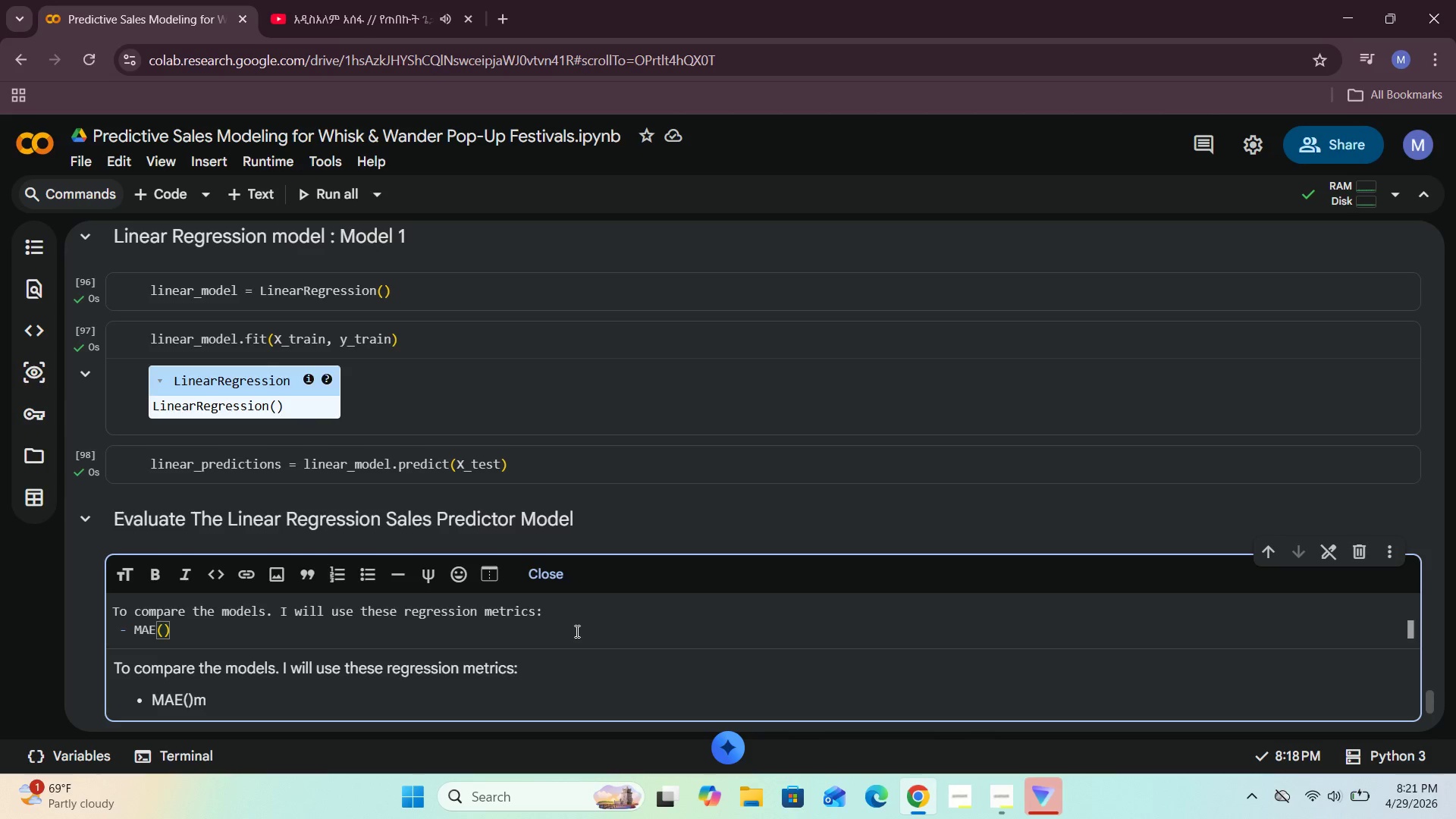 
key(ArrowLeft)
 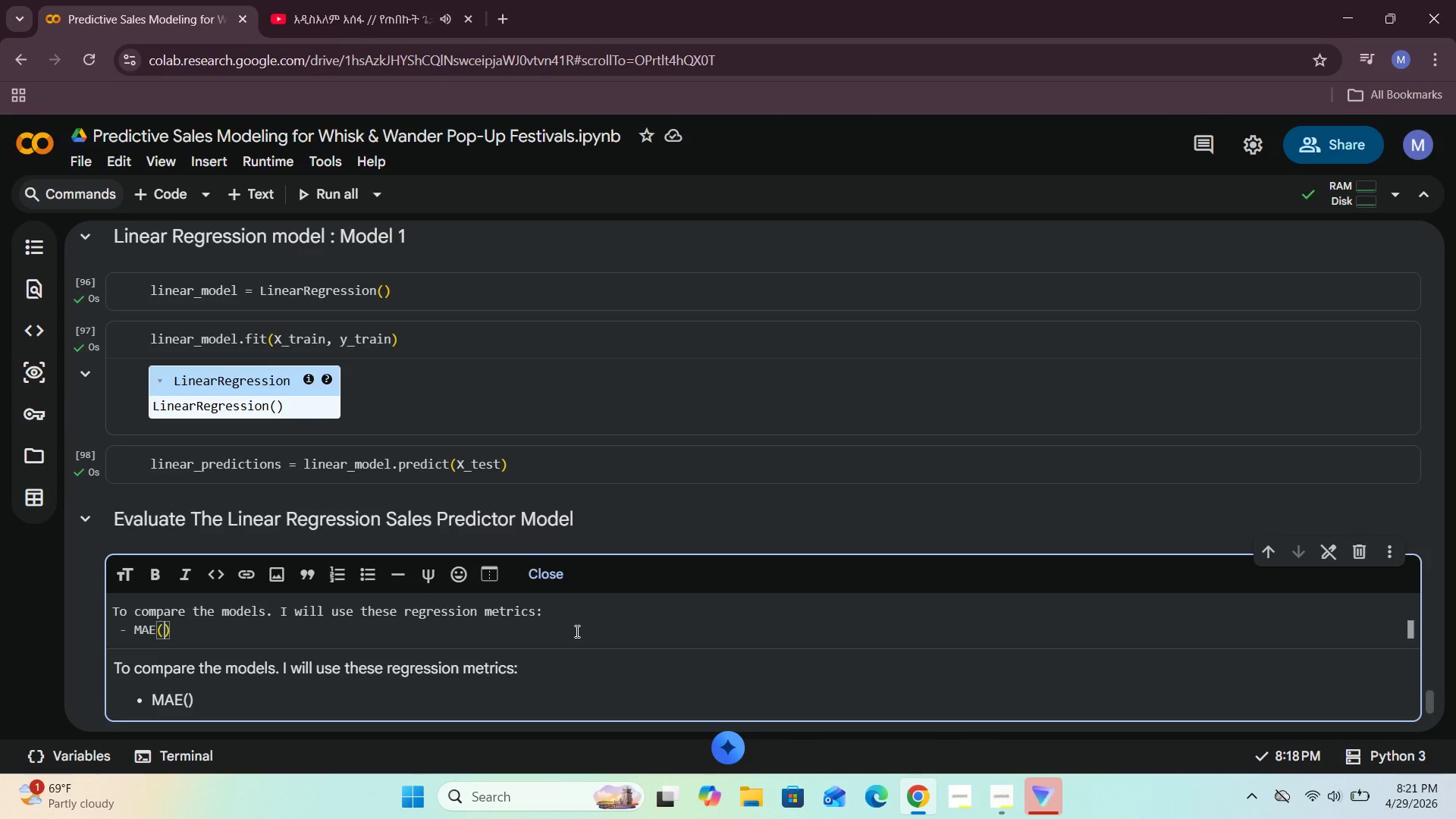 
type(Mean Absolute Erroe)
key(Backspace)
type(r)
 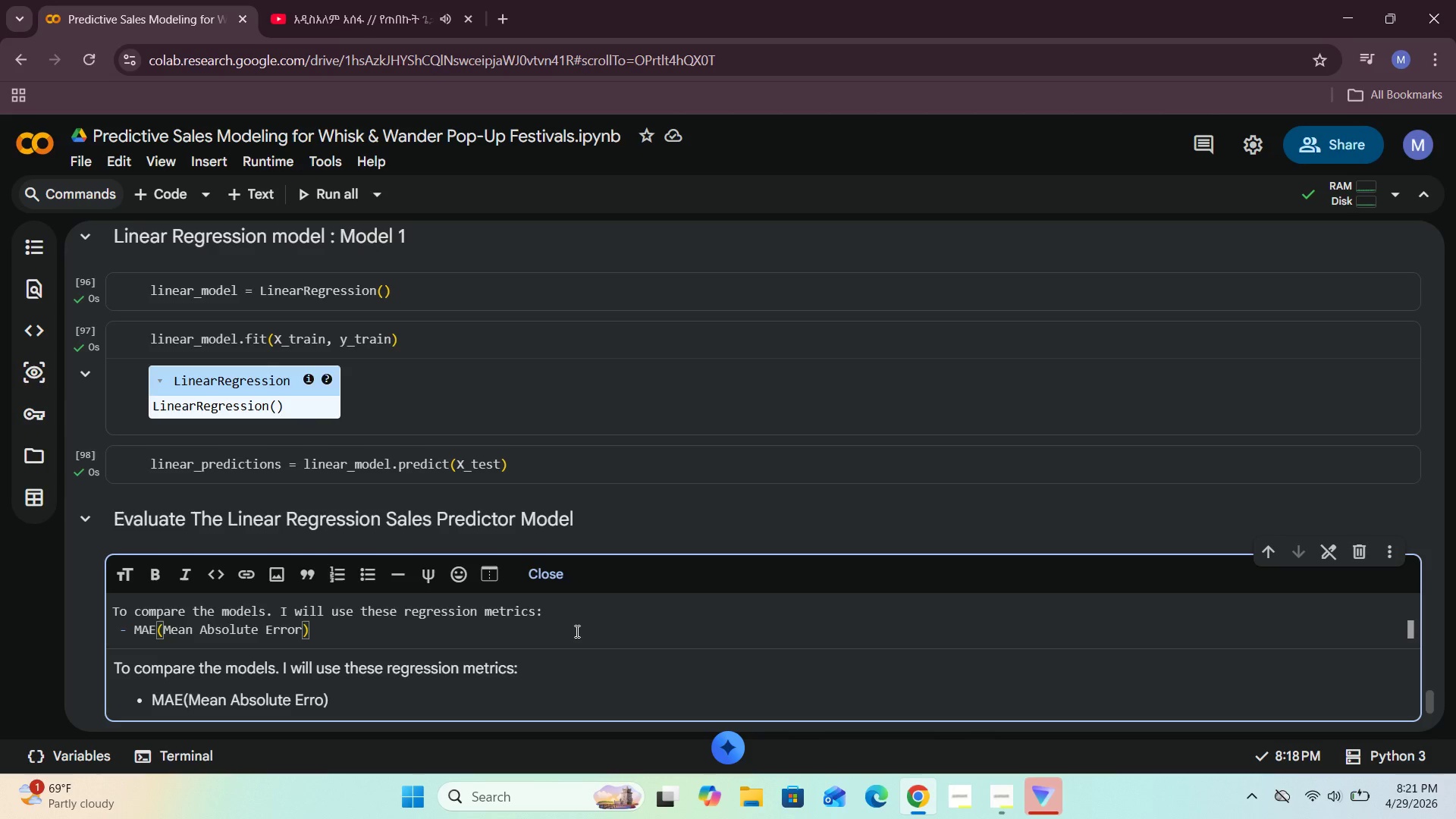 
key(ArrowRight)
 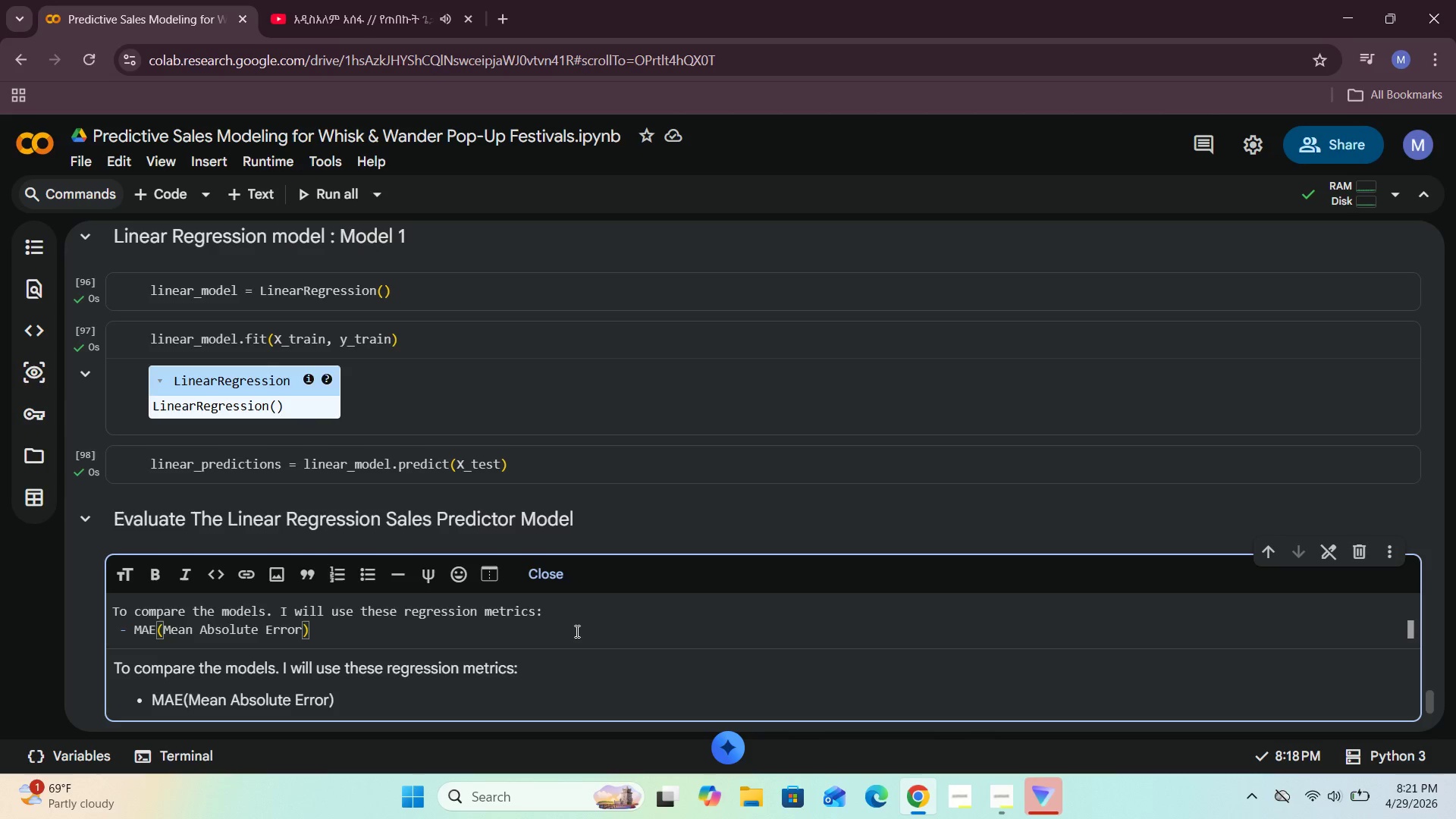 
type( : aversg)
key(Backspace)
key(Backspace)
type(age)
 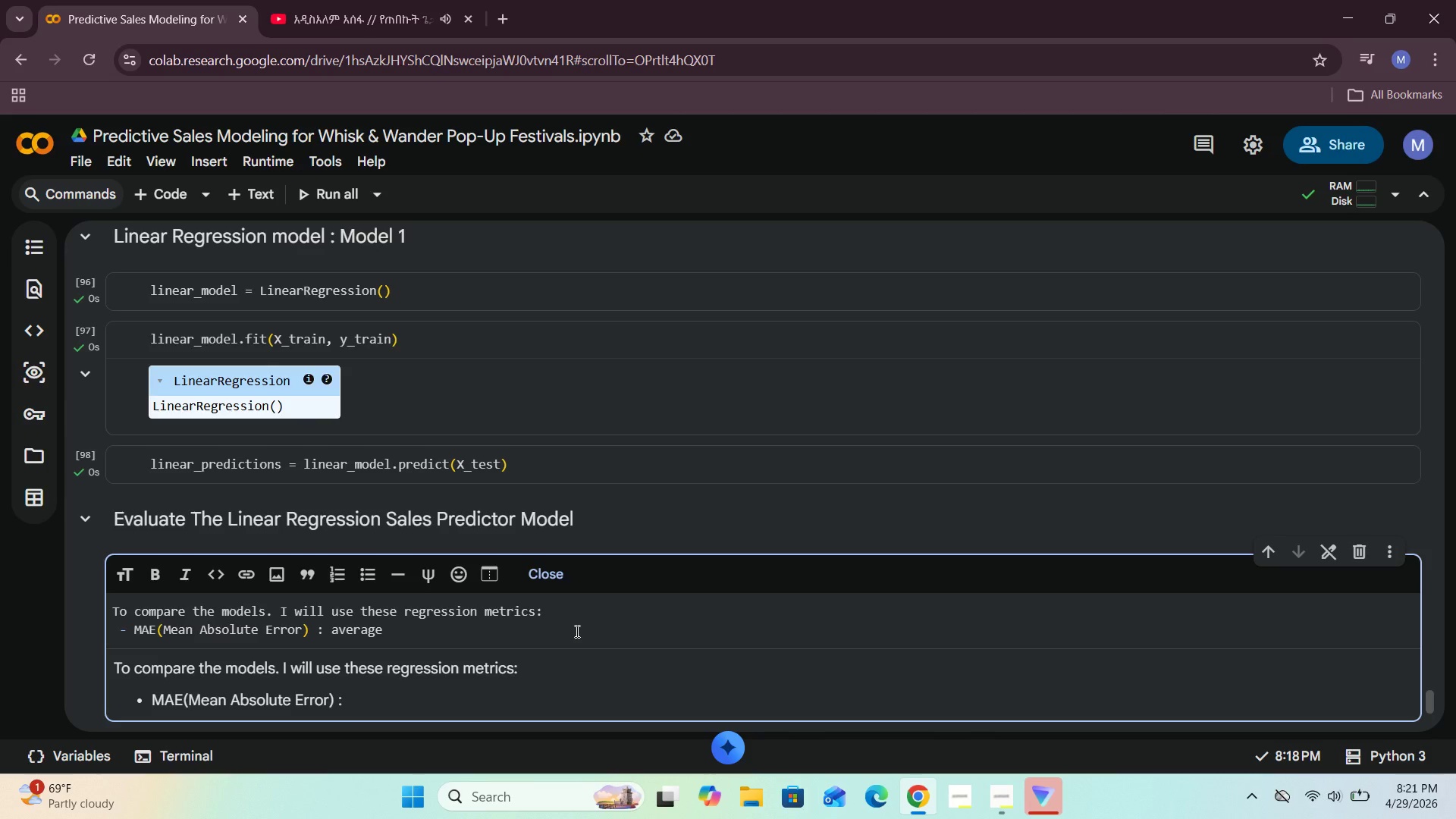 
wait(45.0)
 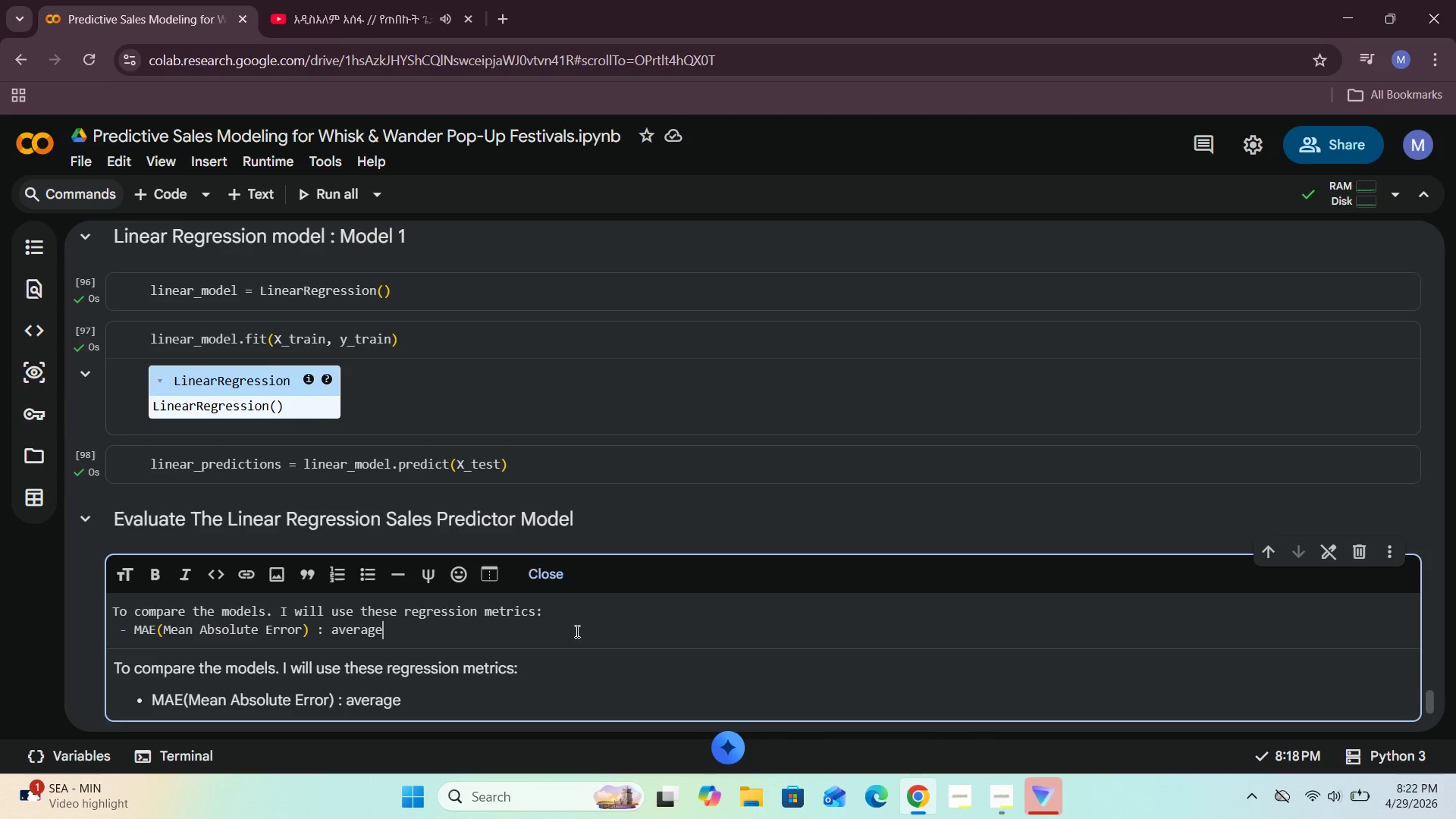 
type( size f prediction r)
key(Backspace)
type(error)
 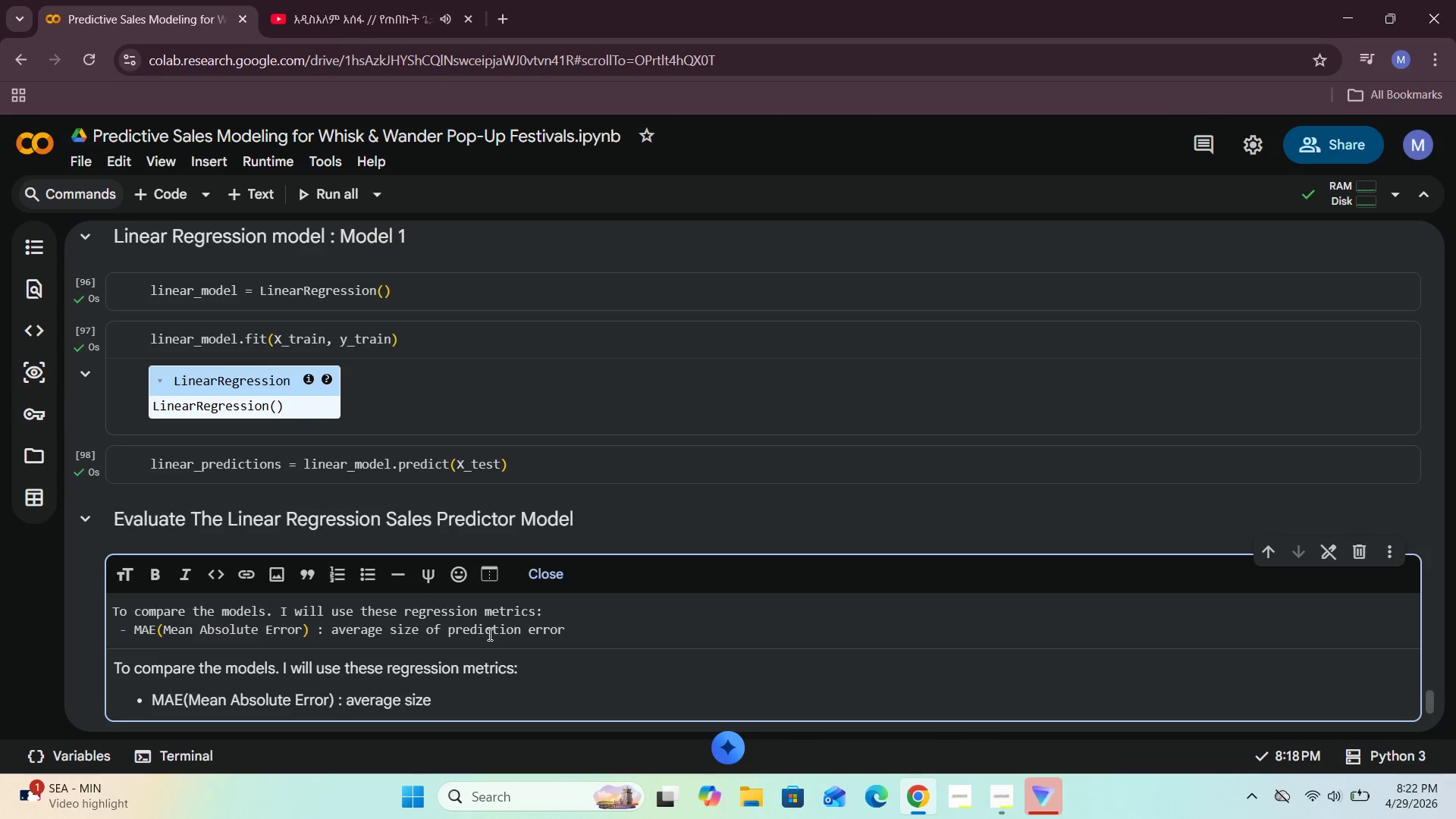 
wait(7.81)
 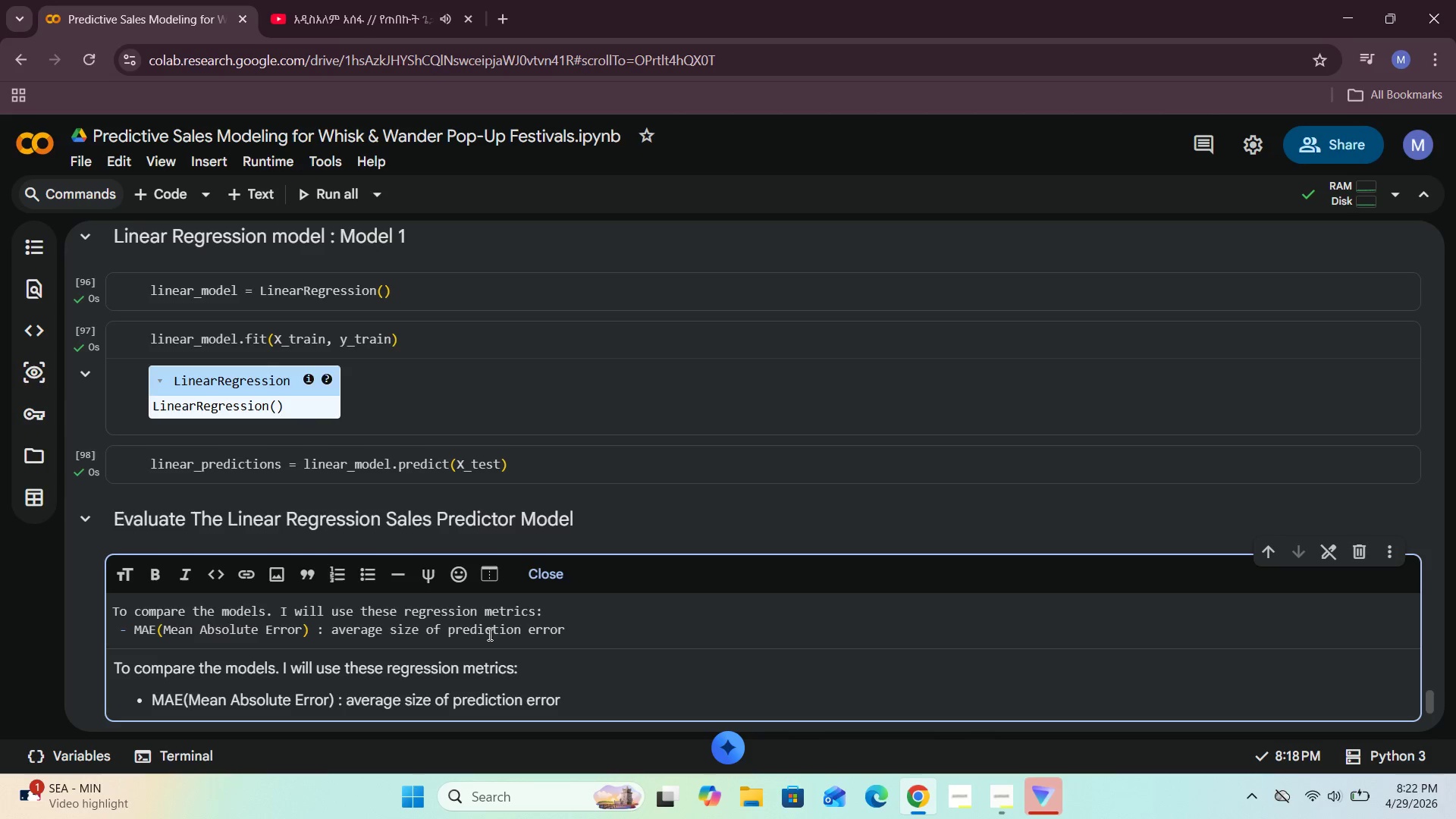 
key(Enter)
 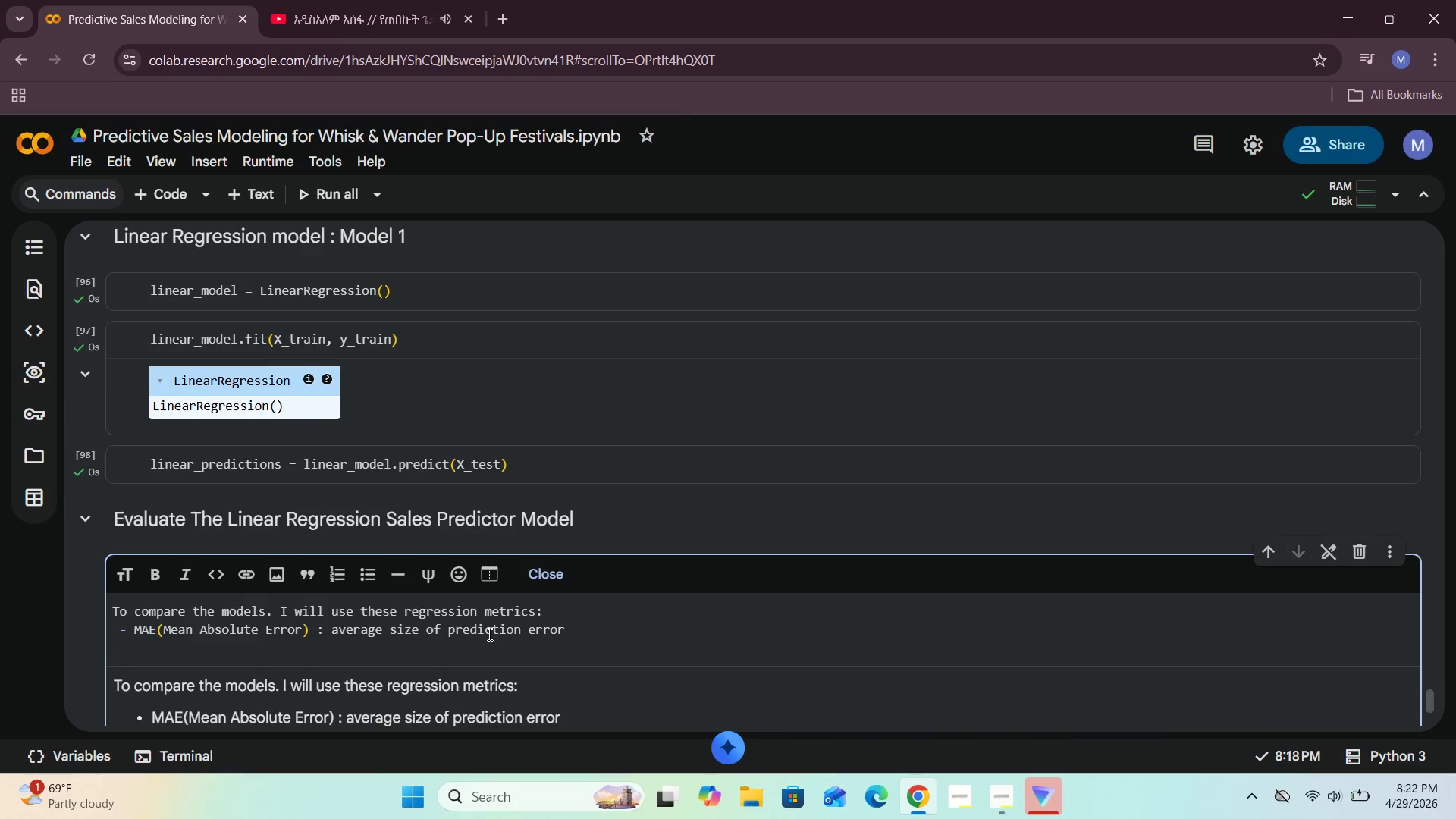 
type(- RMSE())
 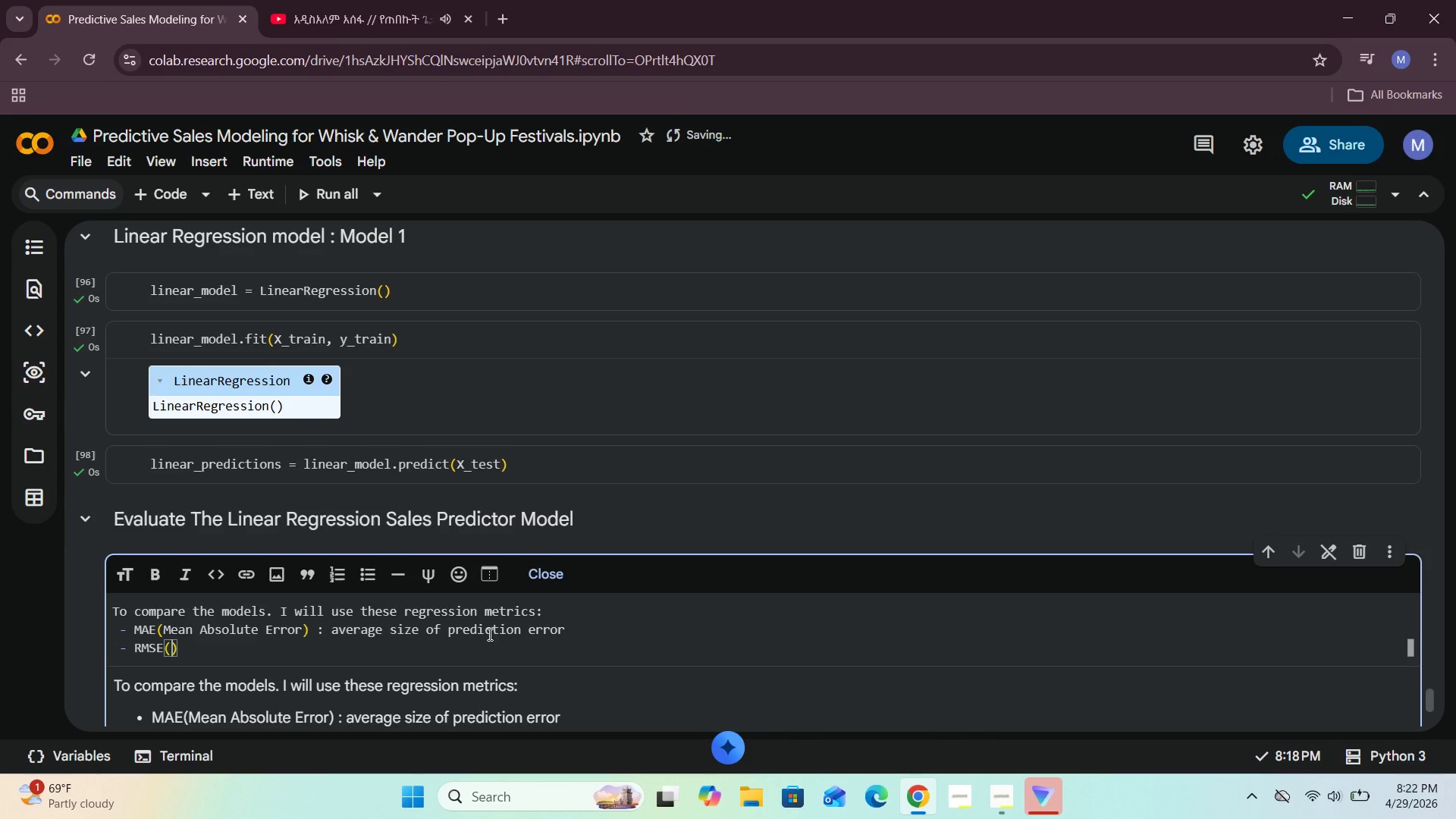 
 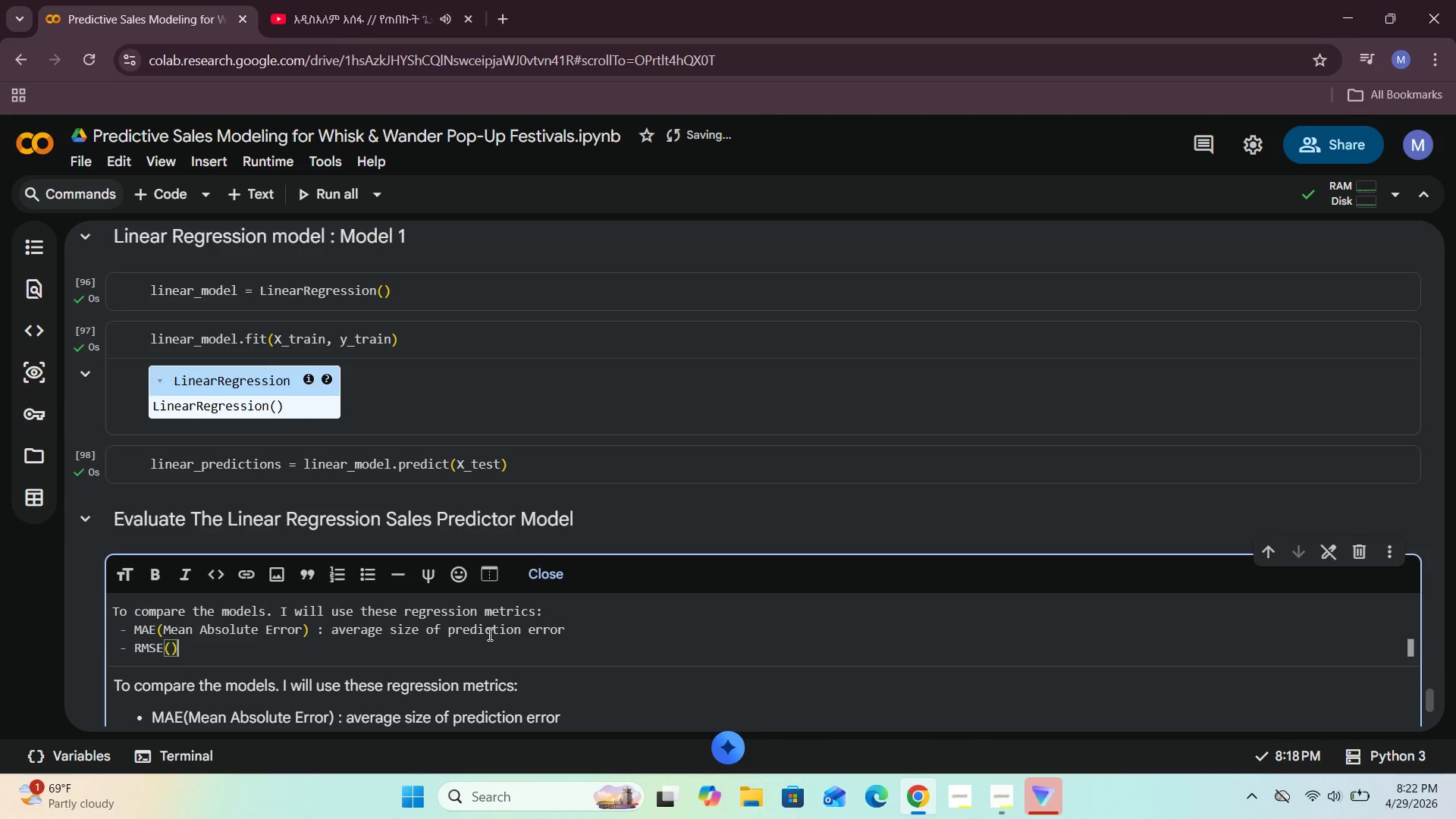 
key(ArrowLeft)
 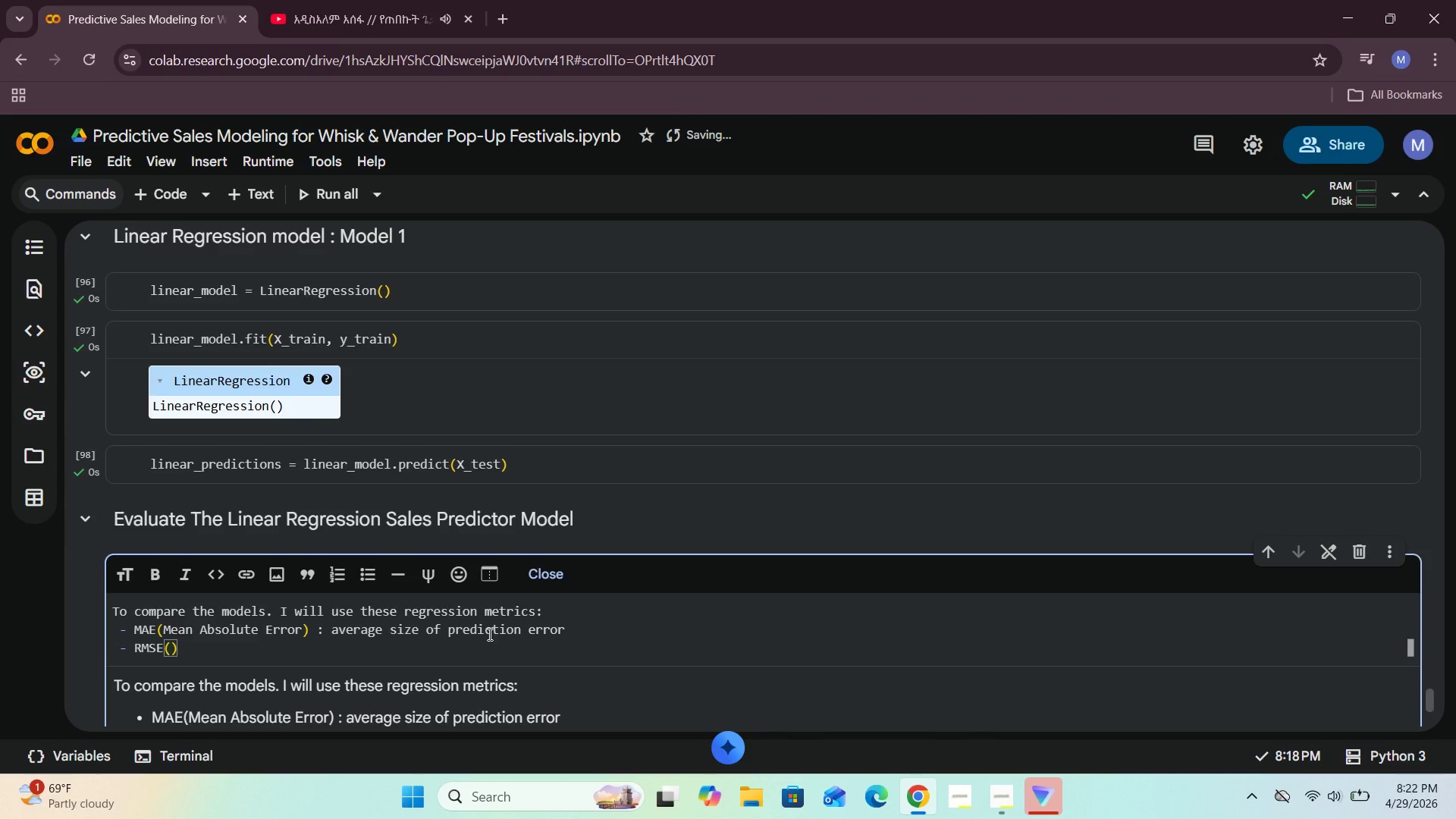 
type(Roor)
key(Backspace)
type(t Mean Squared Error)
 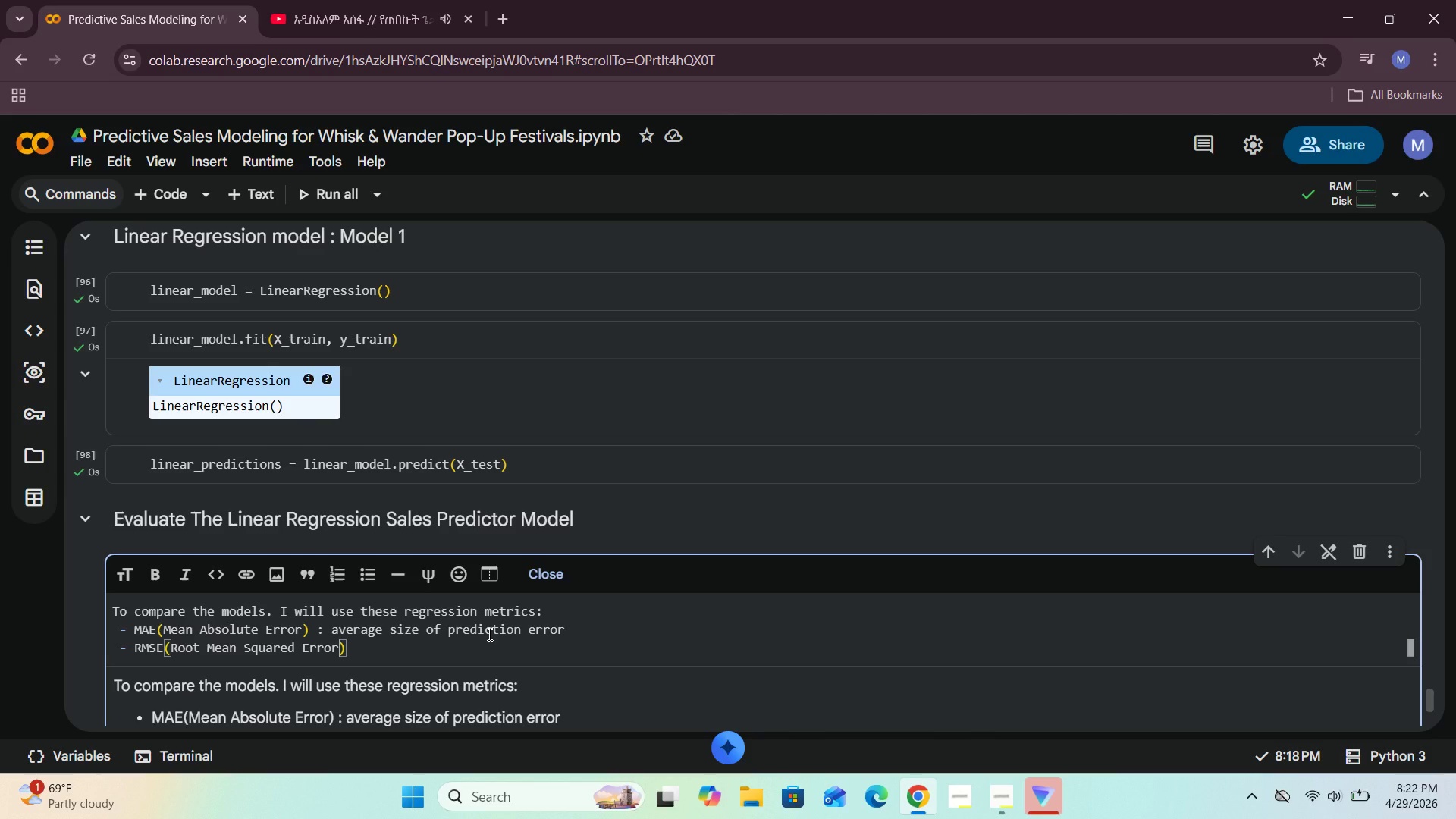 
key(ArrowRight)
 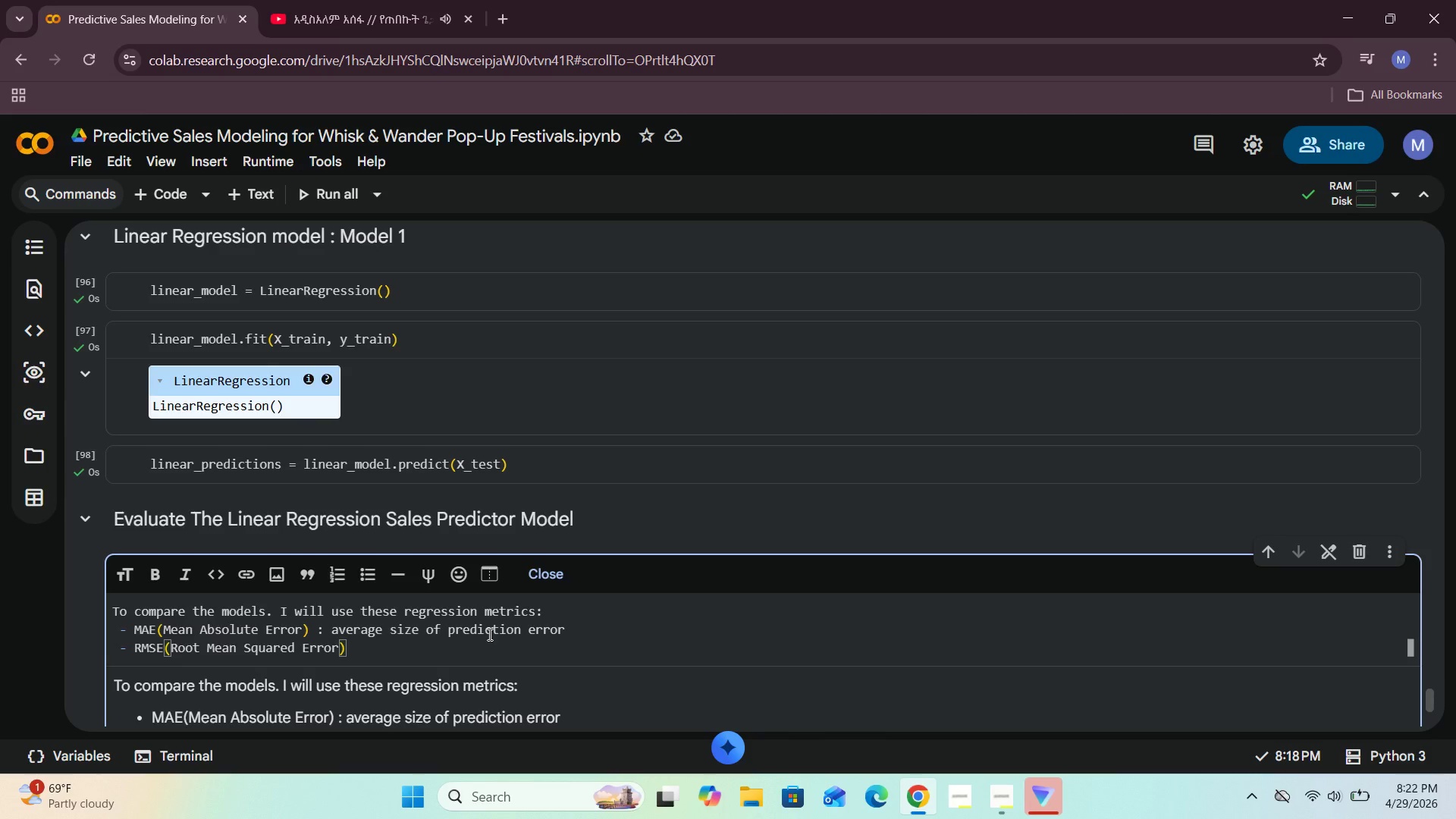 
type(: gives more weight to larer erros)
key(Backspace)
type(rs)
 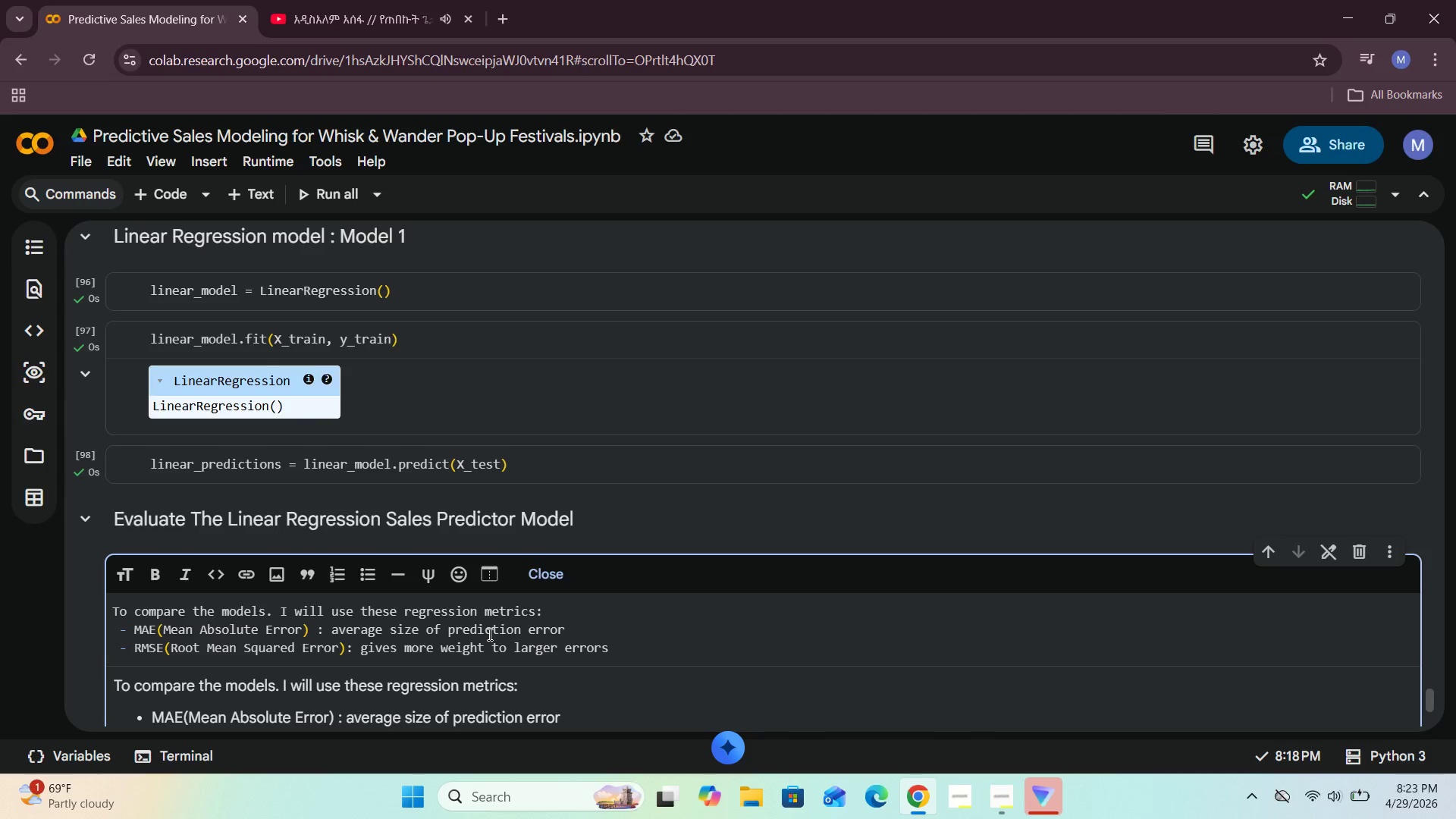 
key(Enter)
 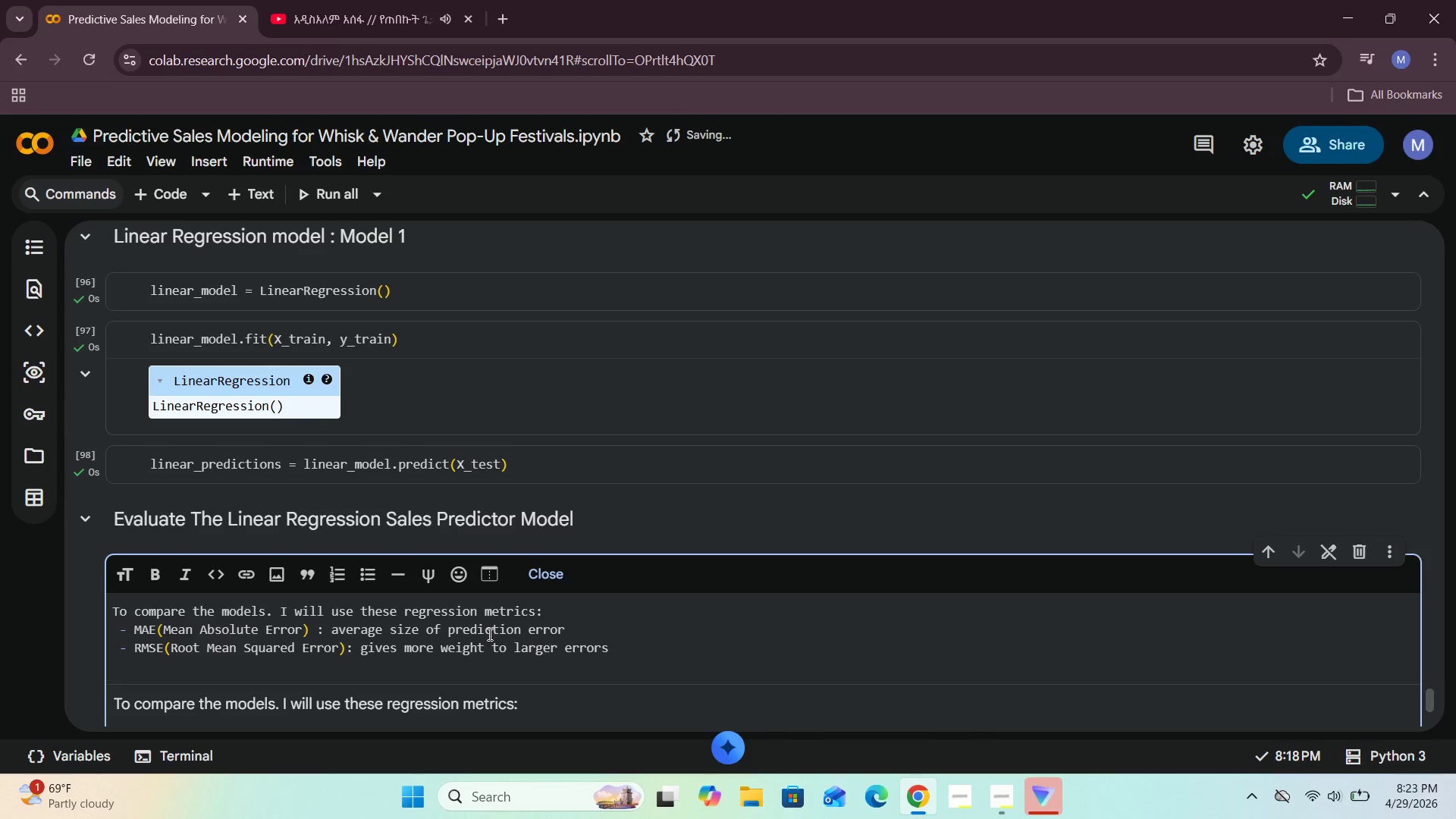 
key(Minus)
 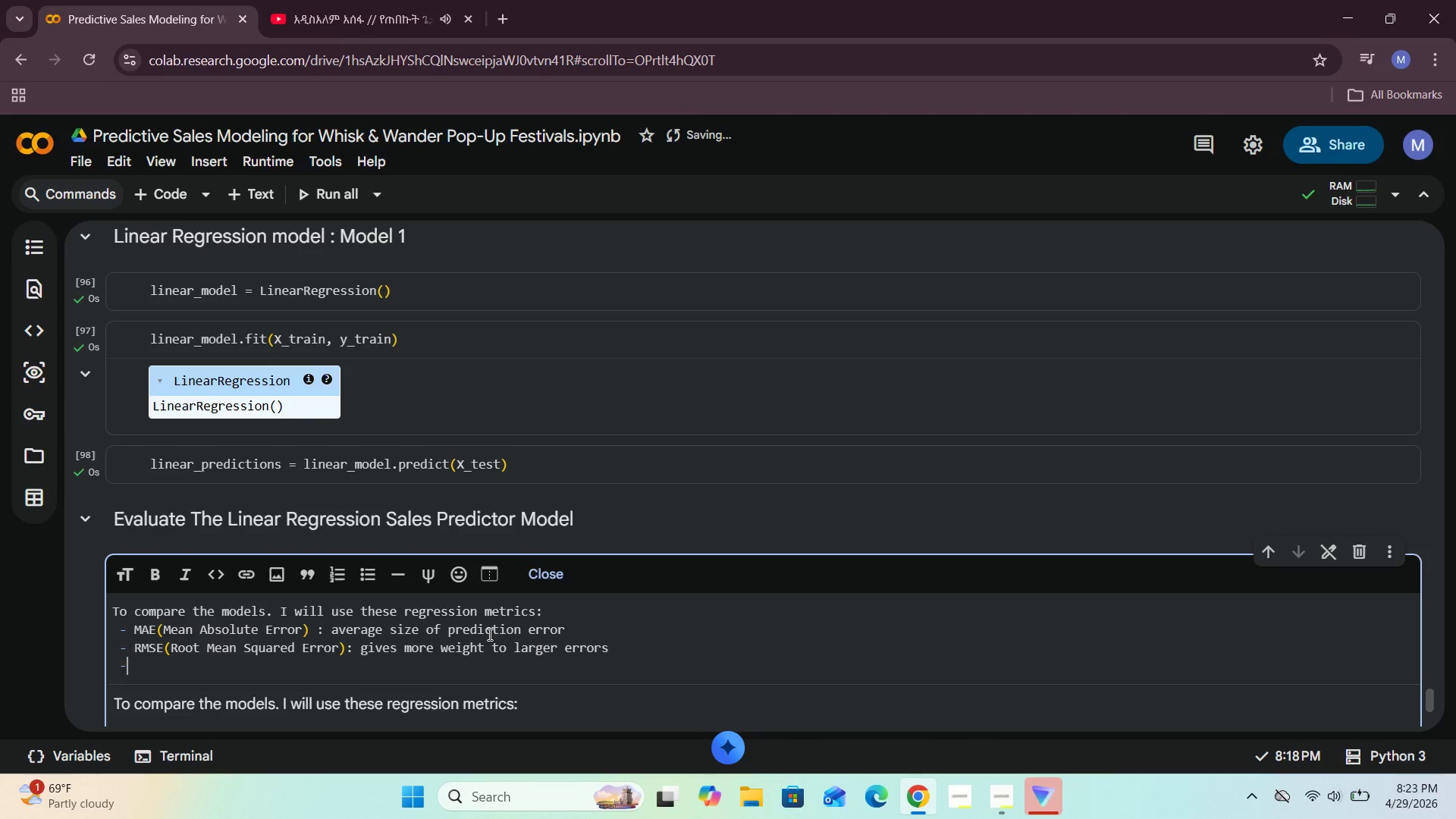 
key(Space)
 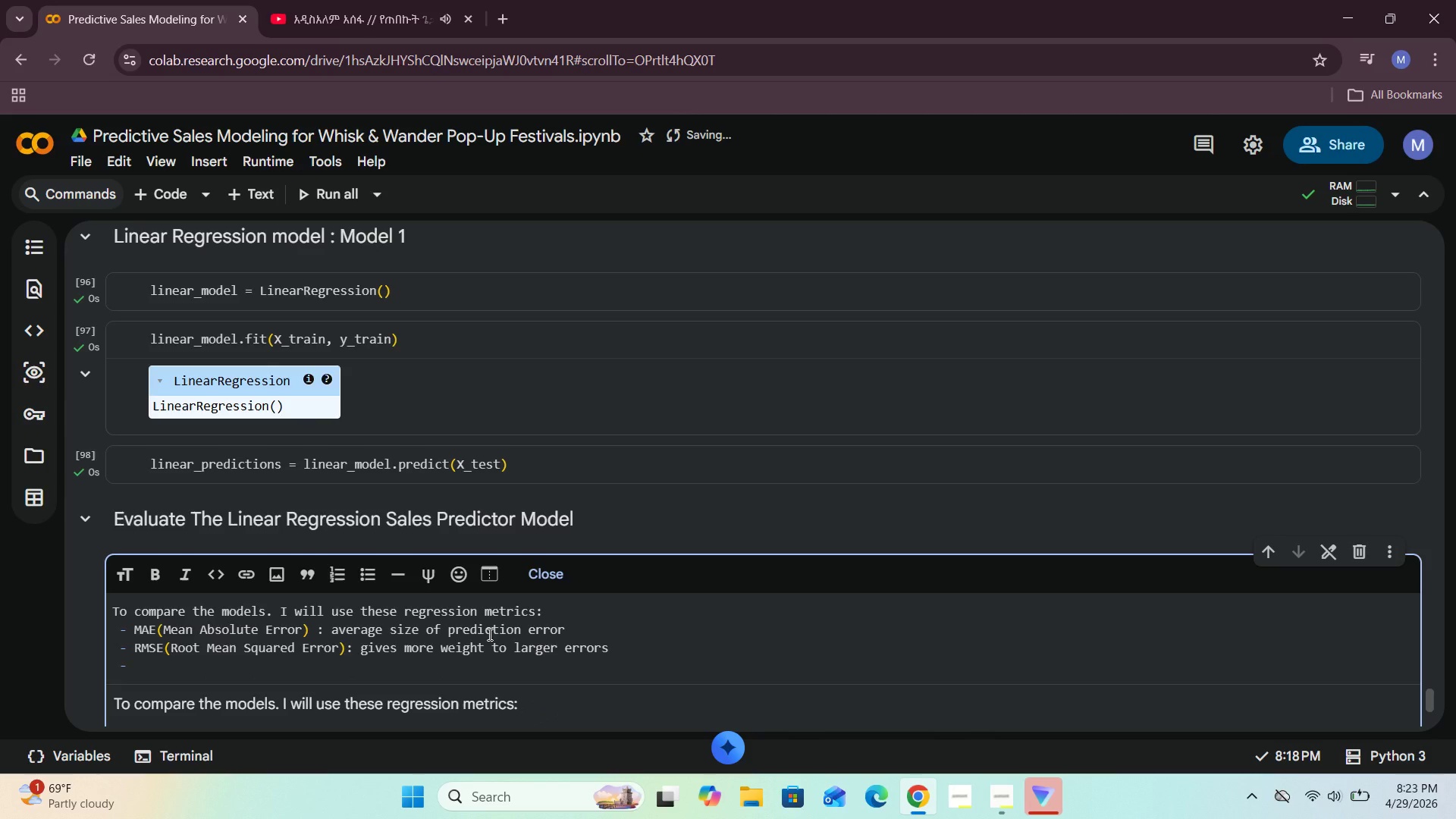 
key(CapsLock)
 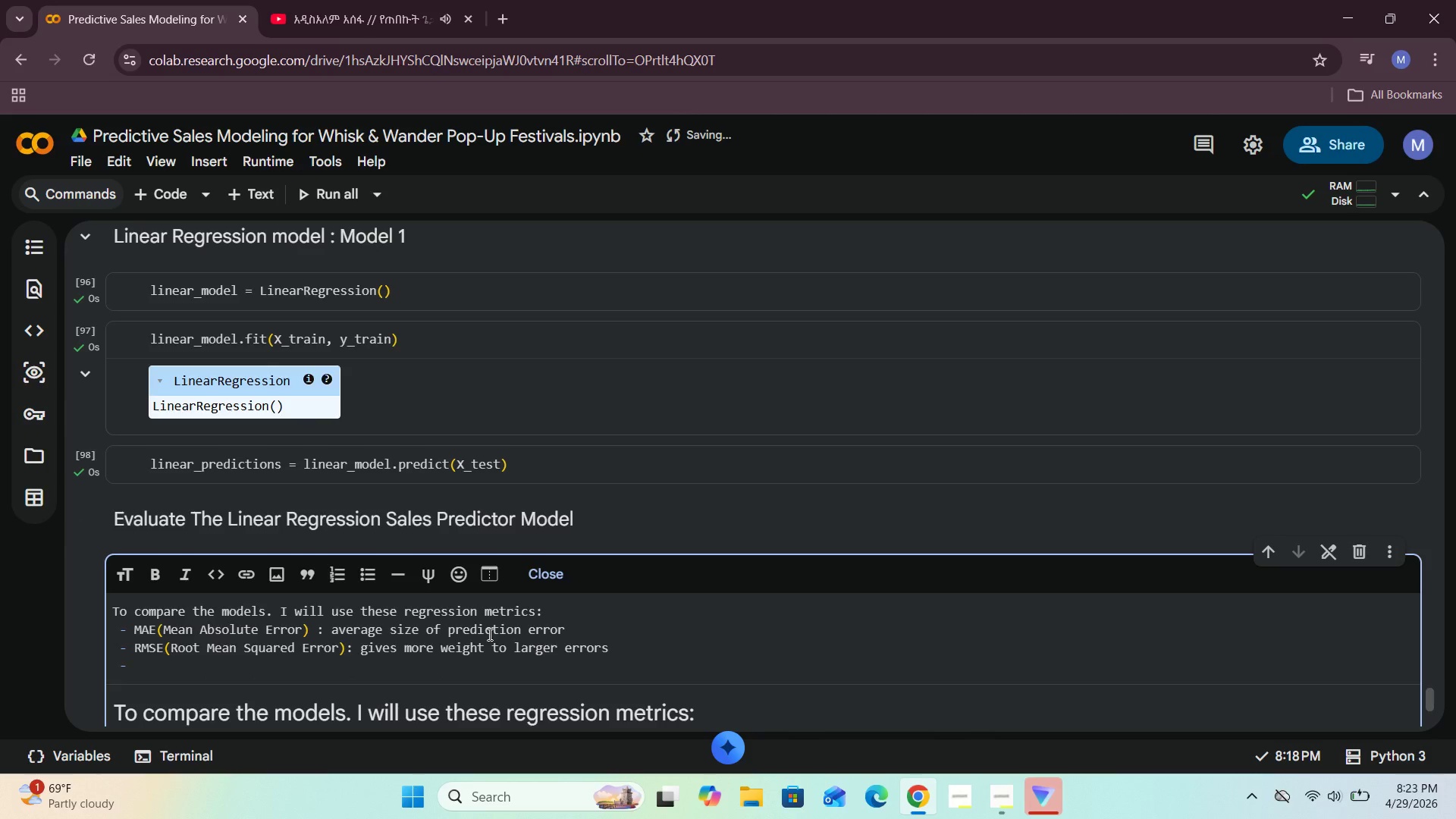 
key(R)
 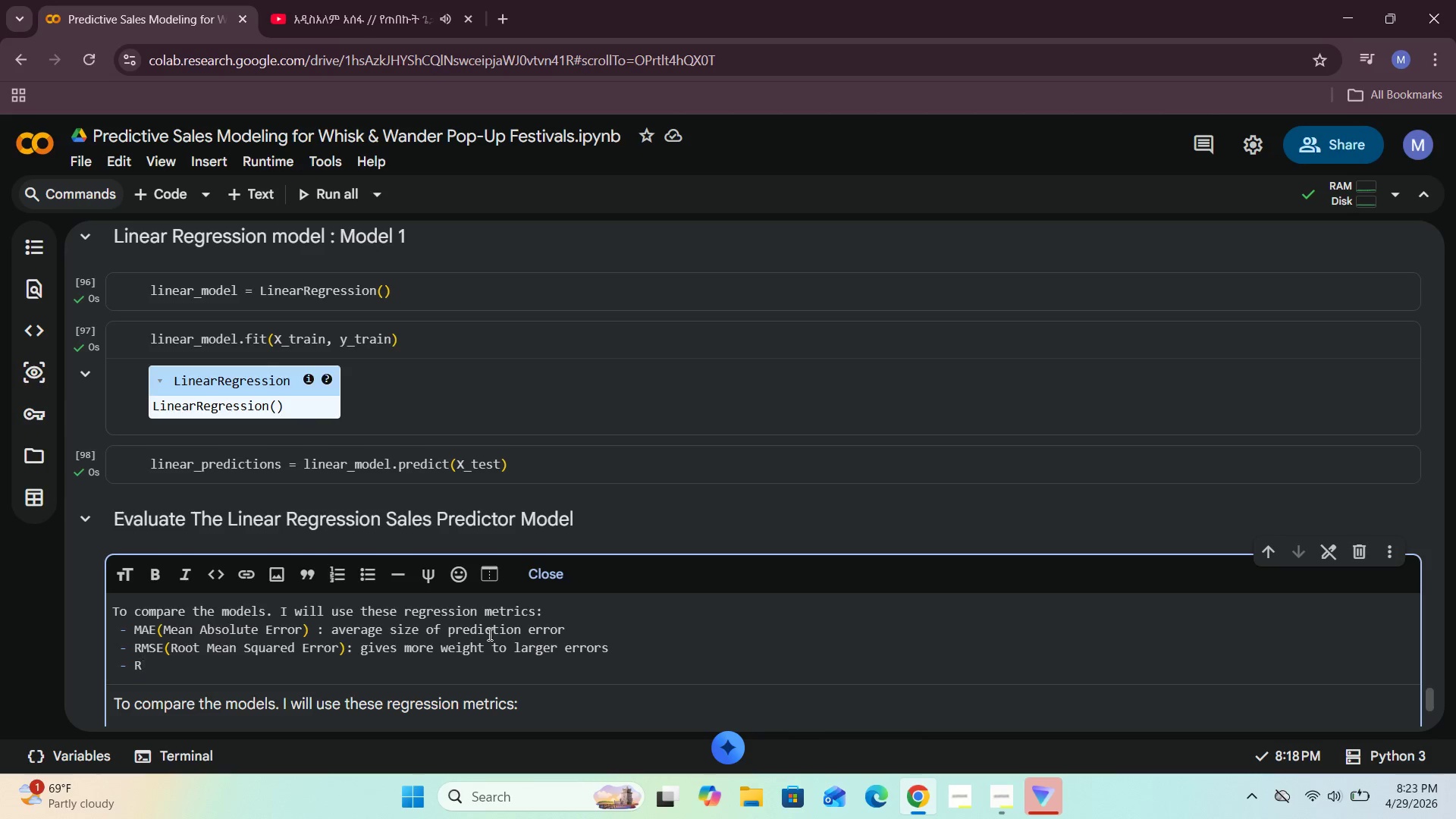 
type(2 sCORE)
key(Backspace)
key(Backspace)
key(Backspace)
key(Backspace)
key(Backspace)
type(Score: inpot)
key(Backspace)
key(Backspace)
key(Backspace)
type(ot)
key(Backspace)
type(rder to show )
 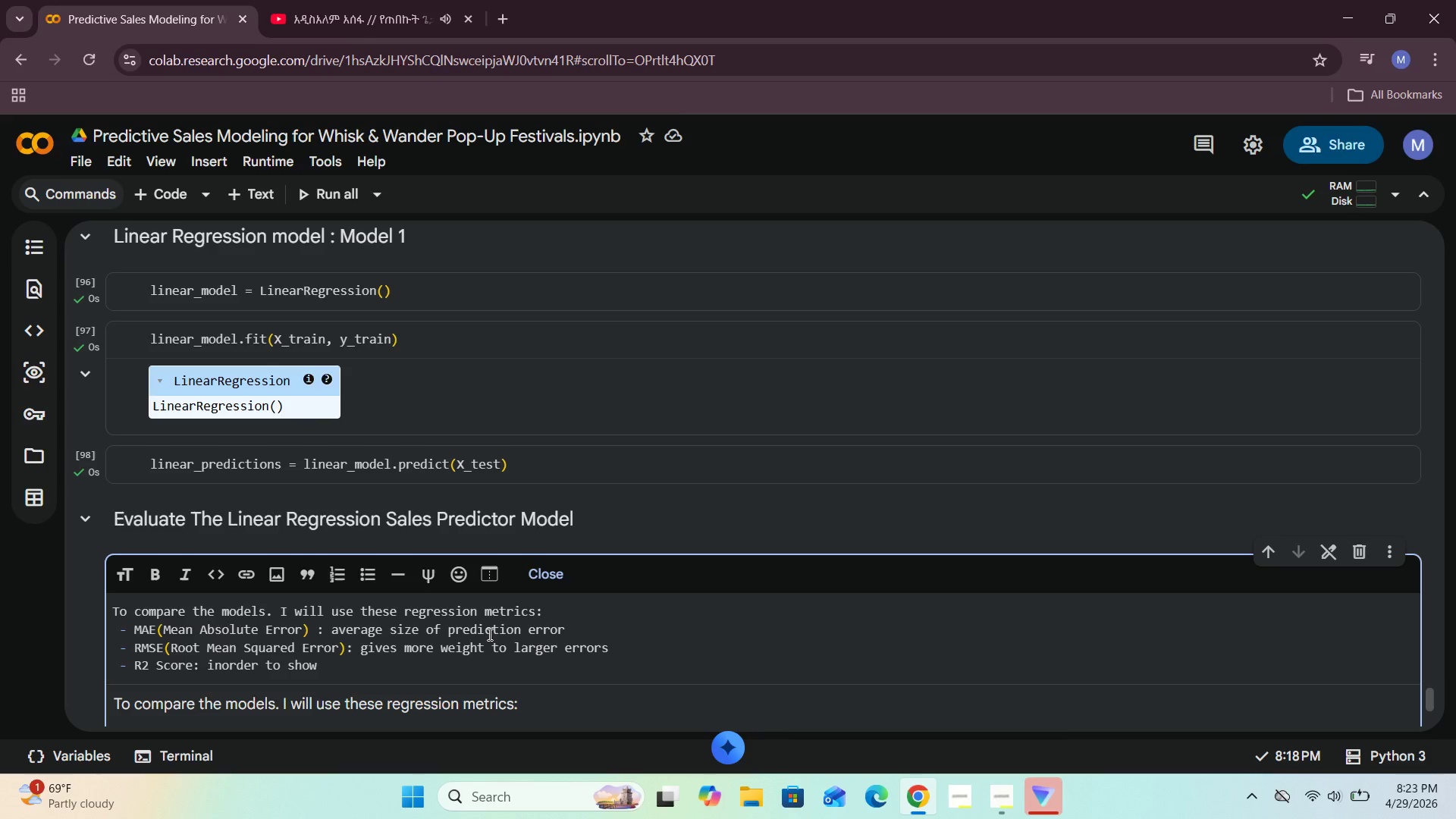 
wait(7.08)
 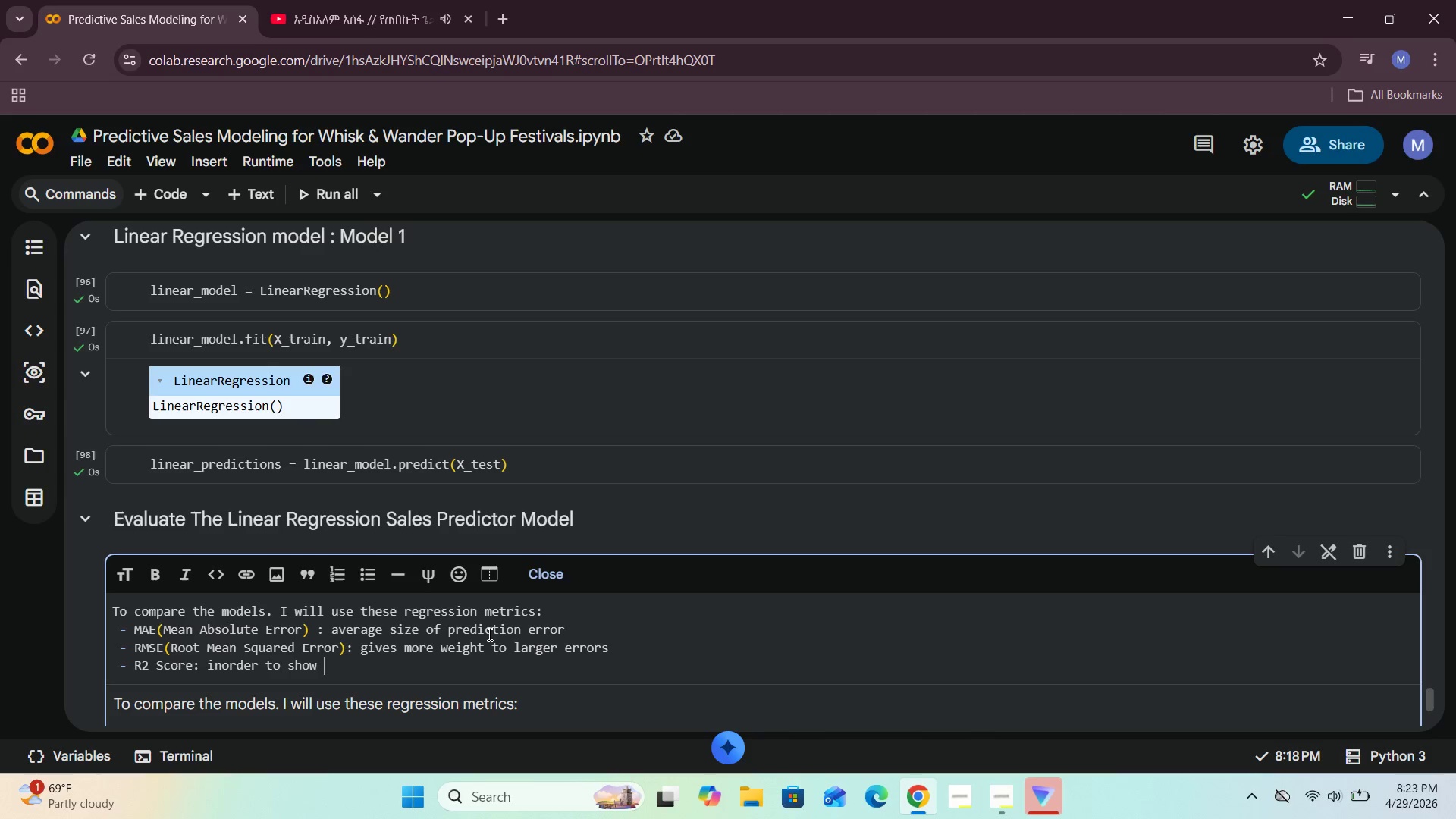 
type(hu)
key(Backspace)
type(ow much of the variation in sales is explained b teh m)
key(Backspace)
key(Backspace)
key(Backspace)
key(Backspace)
type(he model.)
 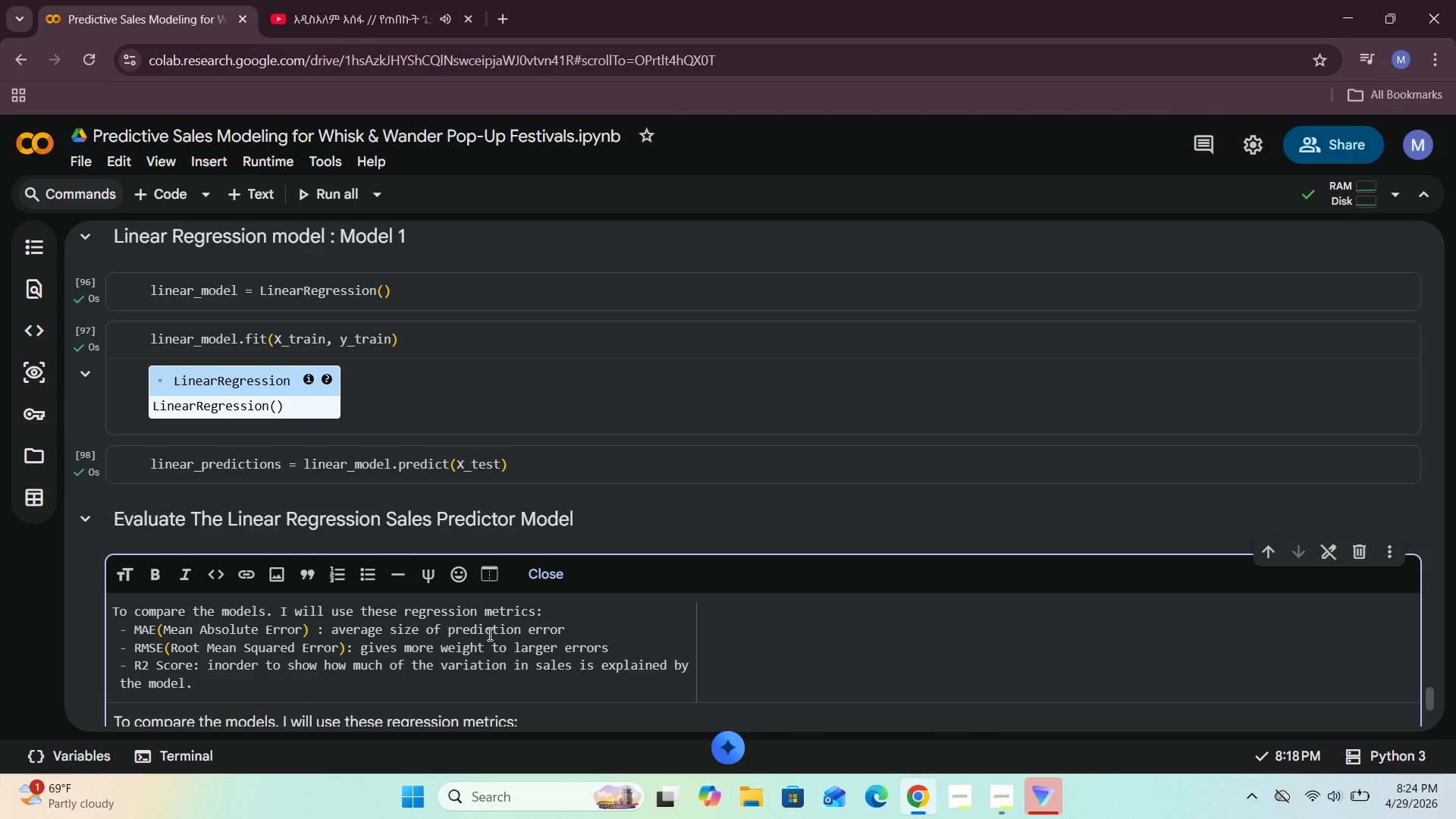 
hold_key(key=Y, duration=0.31)
 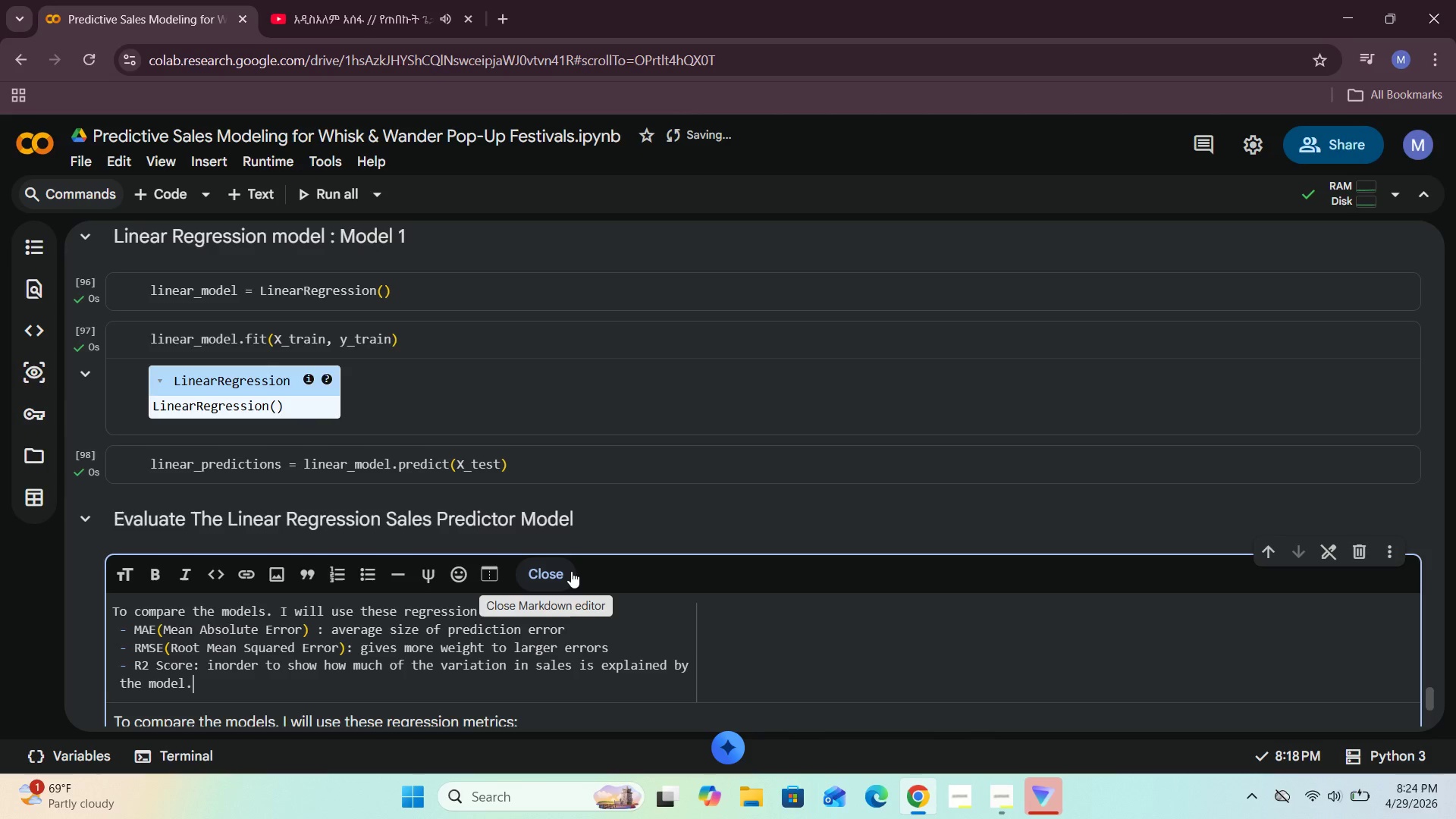 
wait(18.95)
 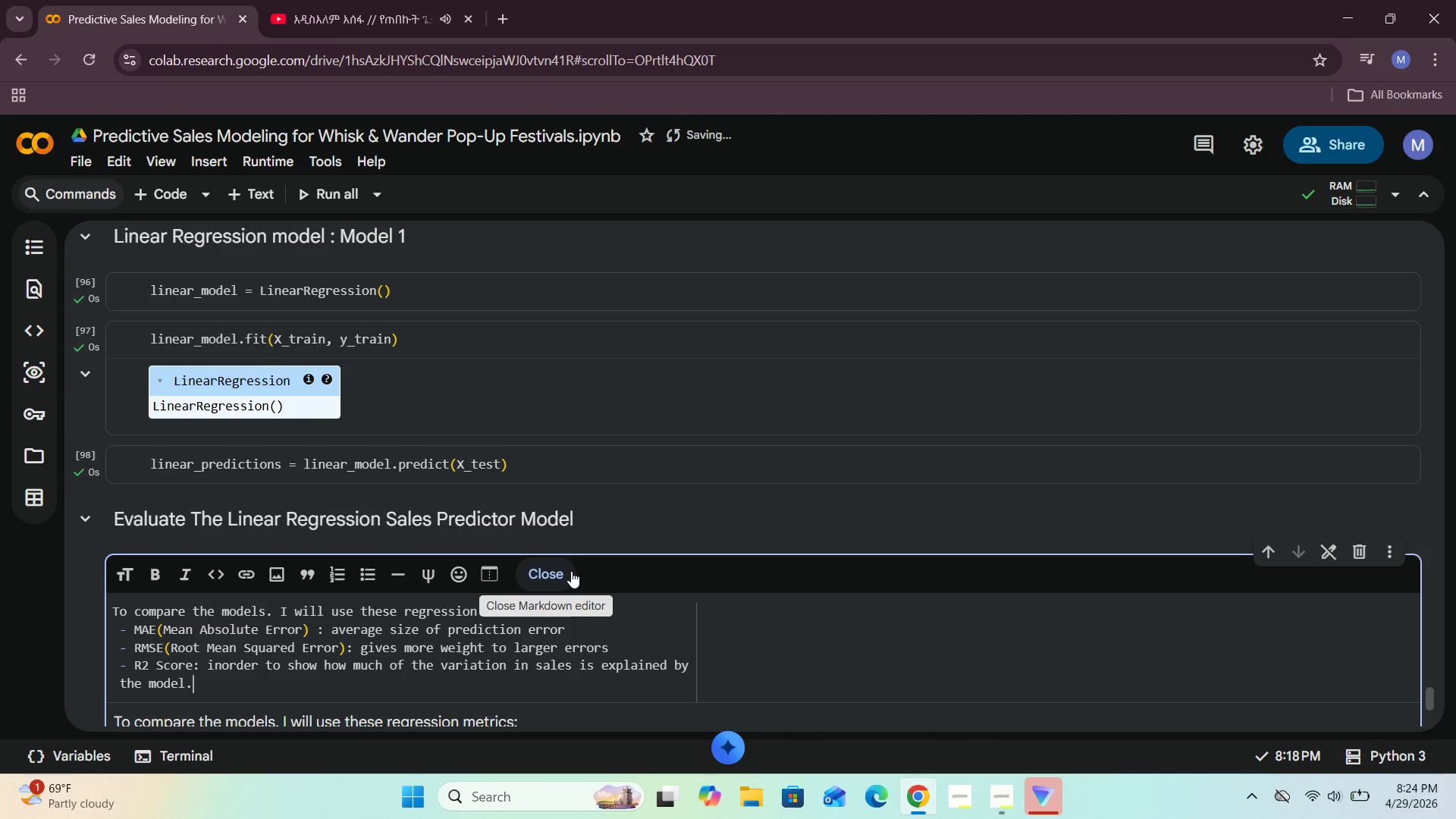 
left_click([571, 571])
 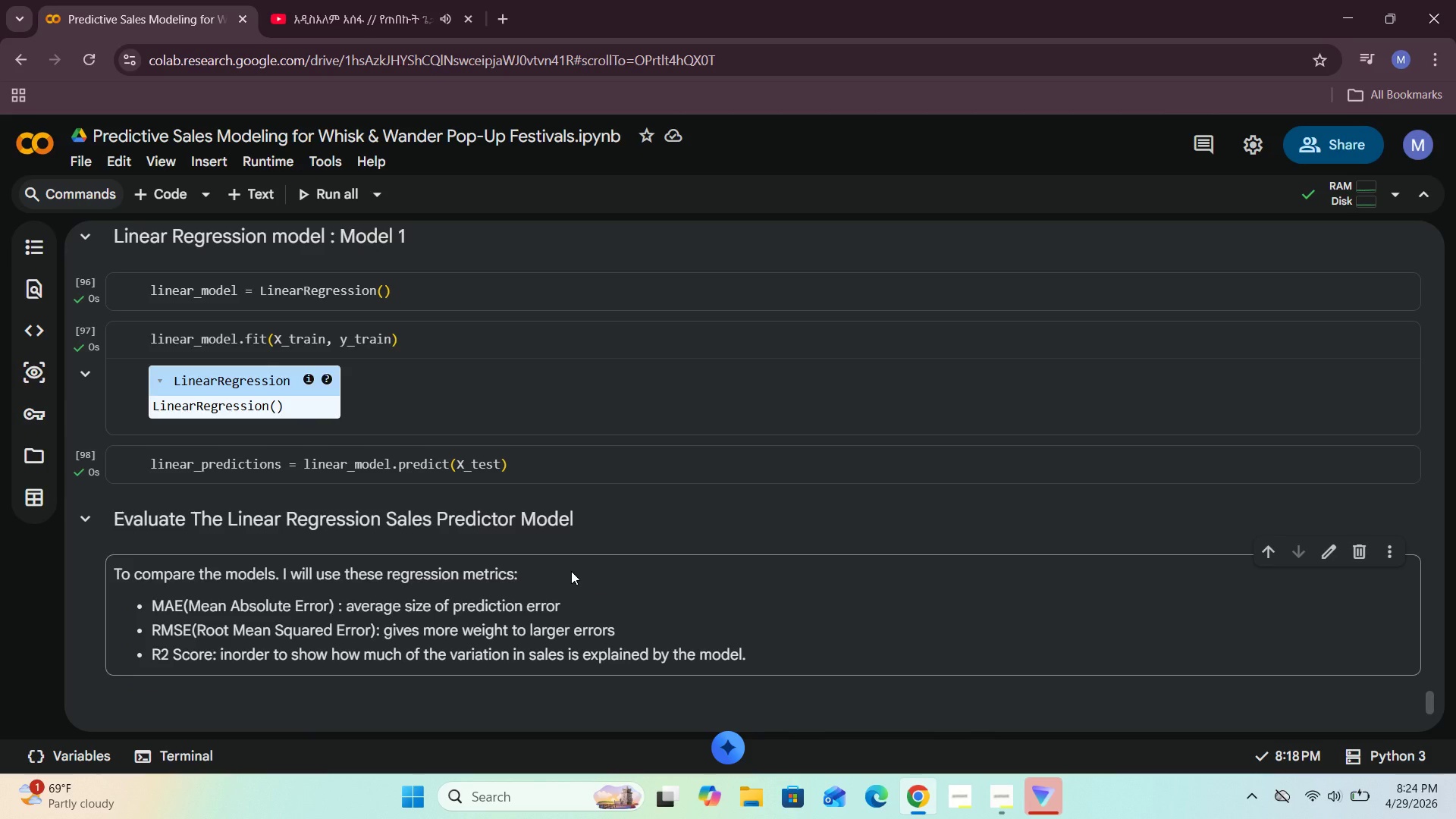 
scroll: coordinate [571, 571], scroll_direction: down, amount: 1.0
 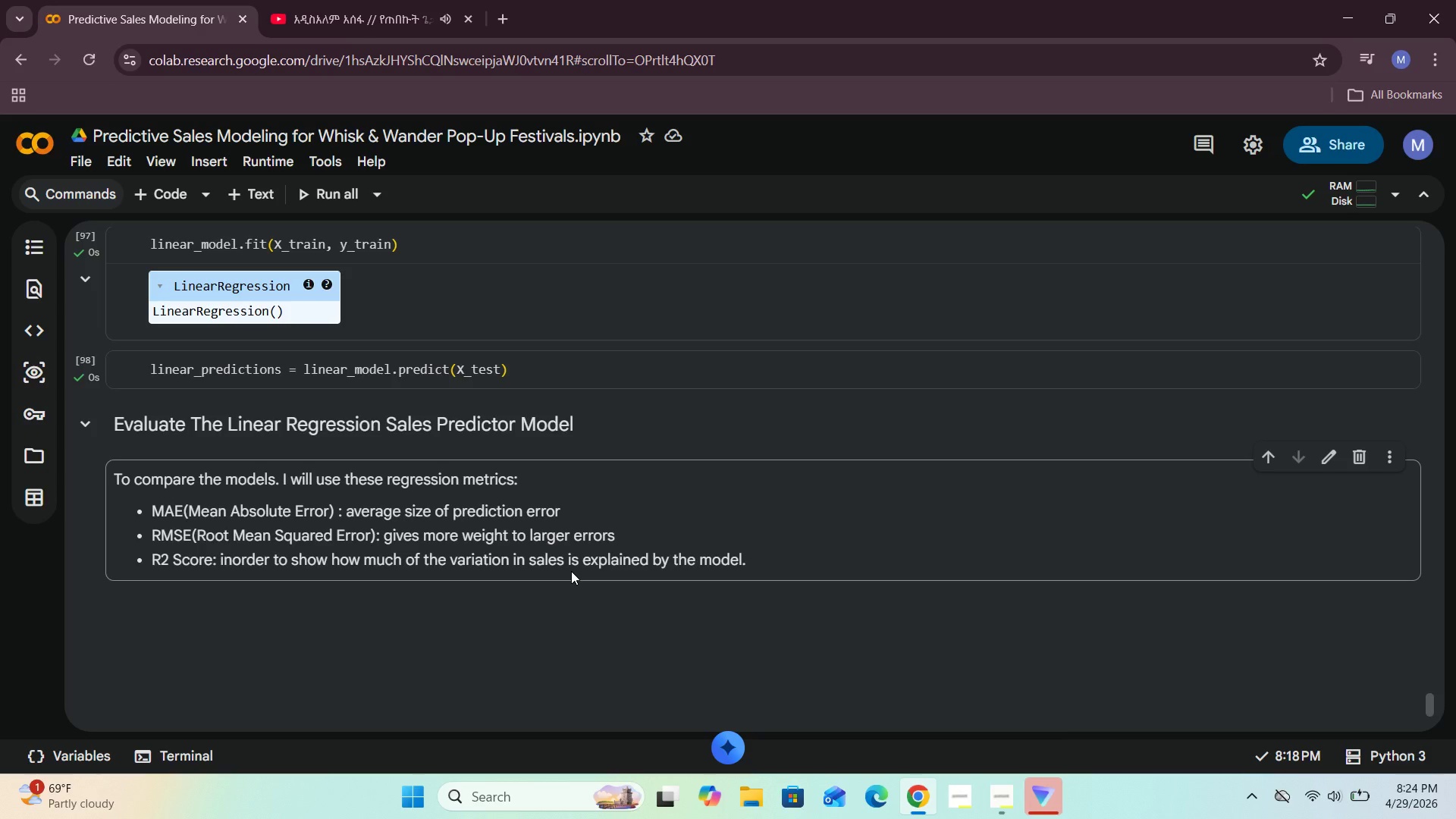 
left_click([177, 195])
 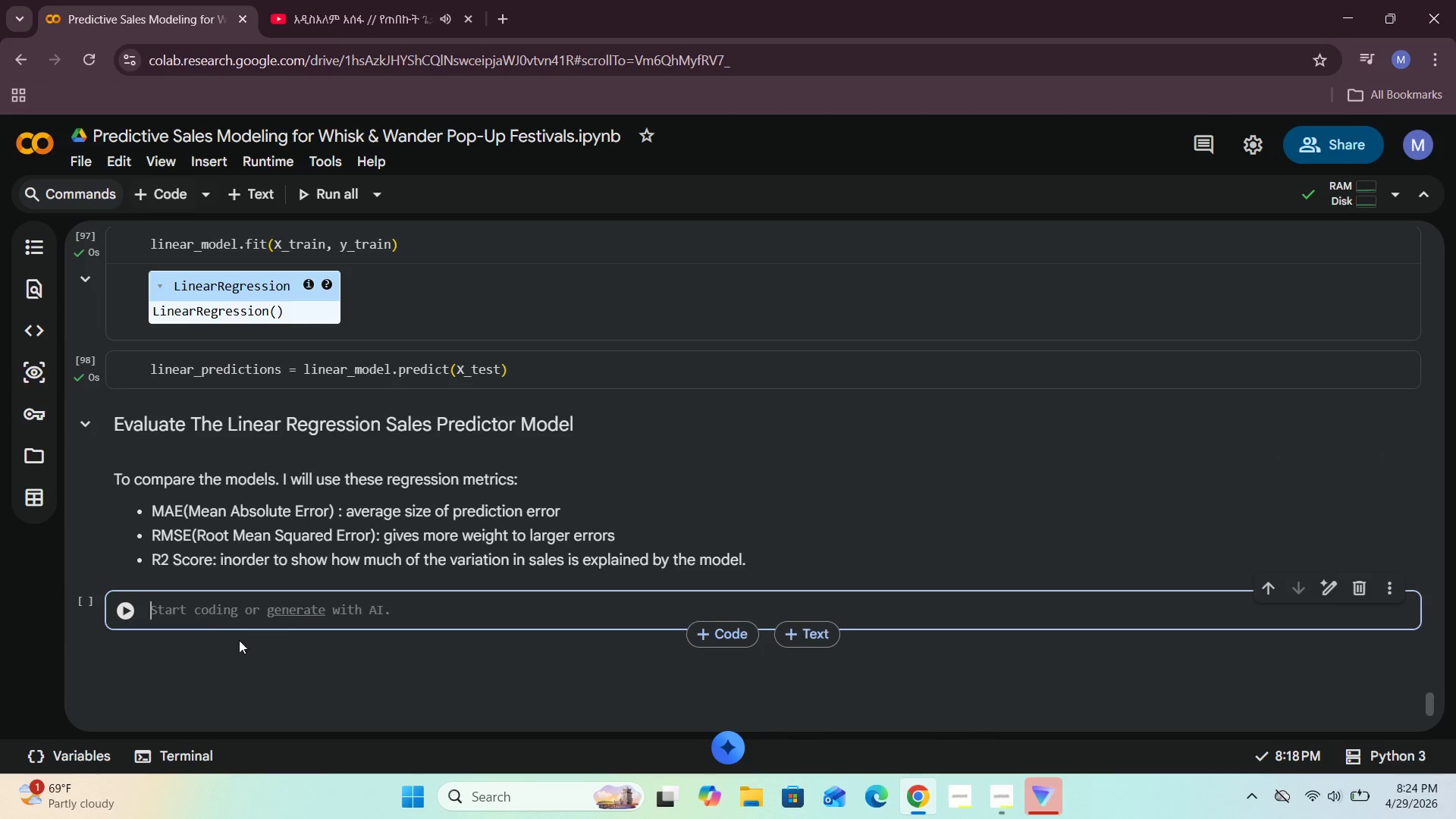 
left_click_drag(start_coordinate=[199, 614], to_coordinate=[199, 607])
 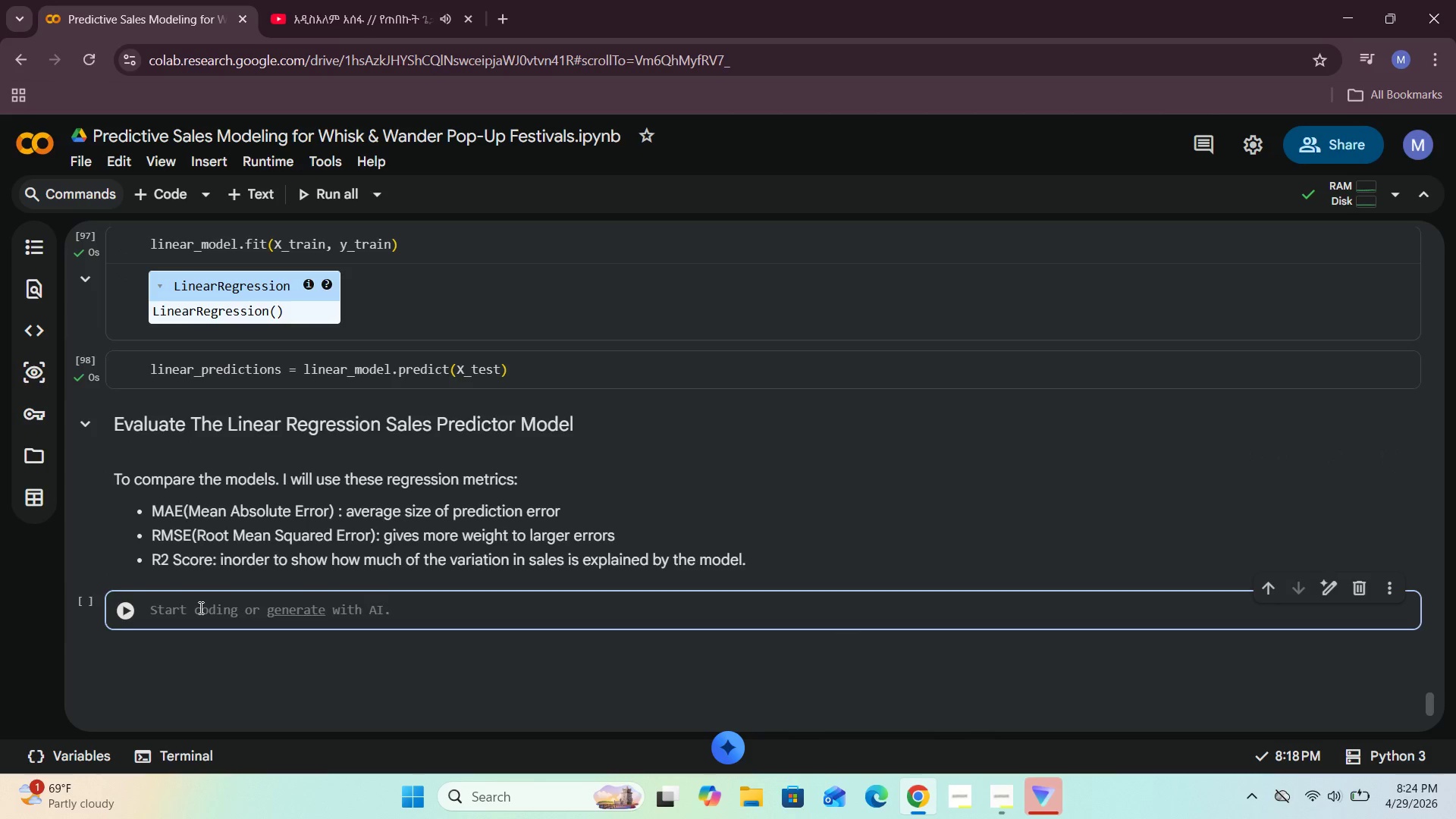 
type(mean_absolue)
 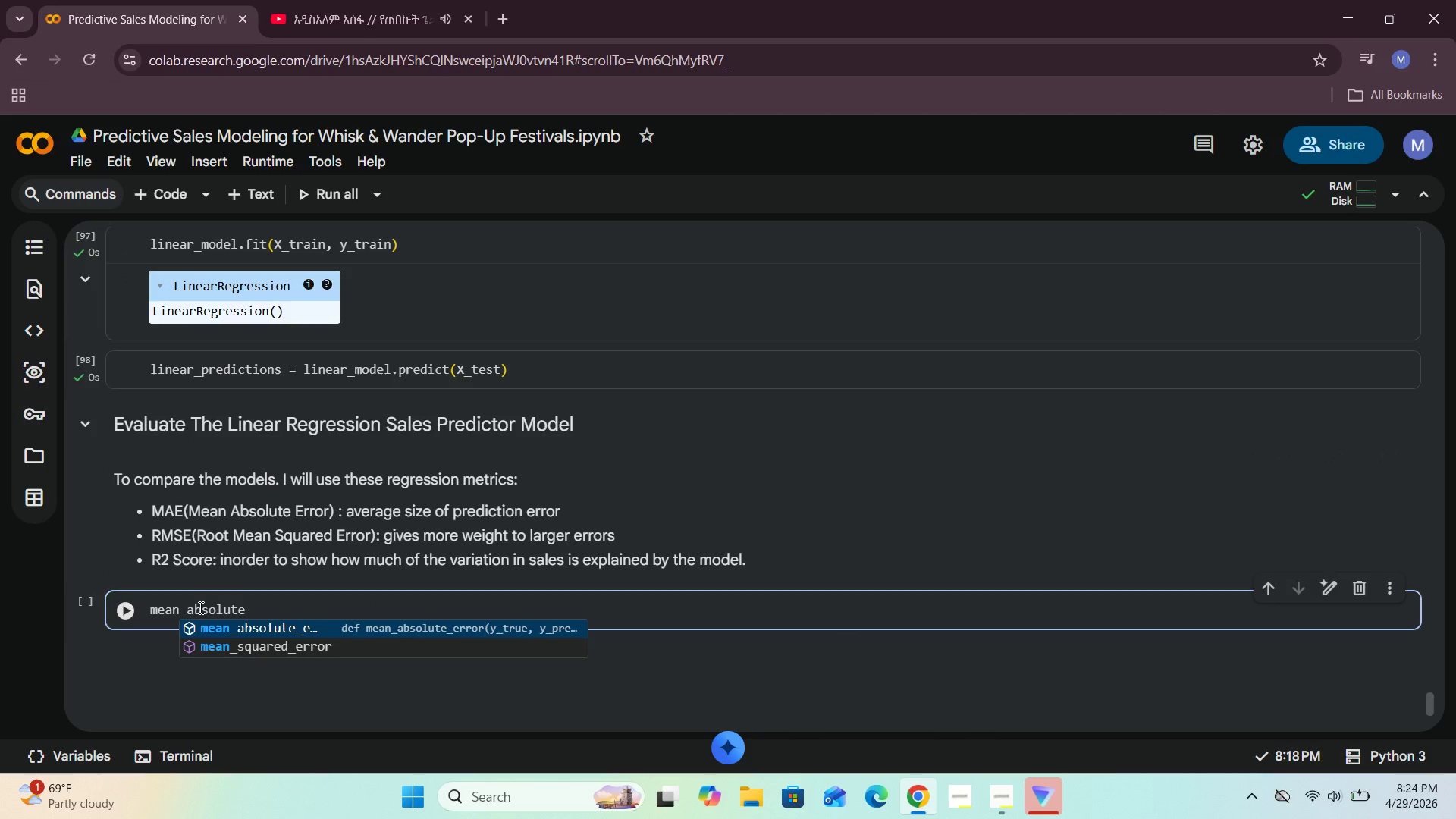 
 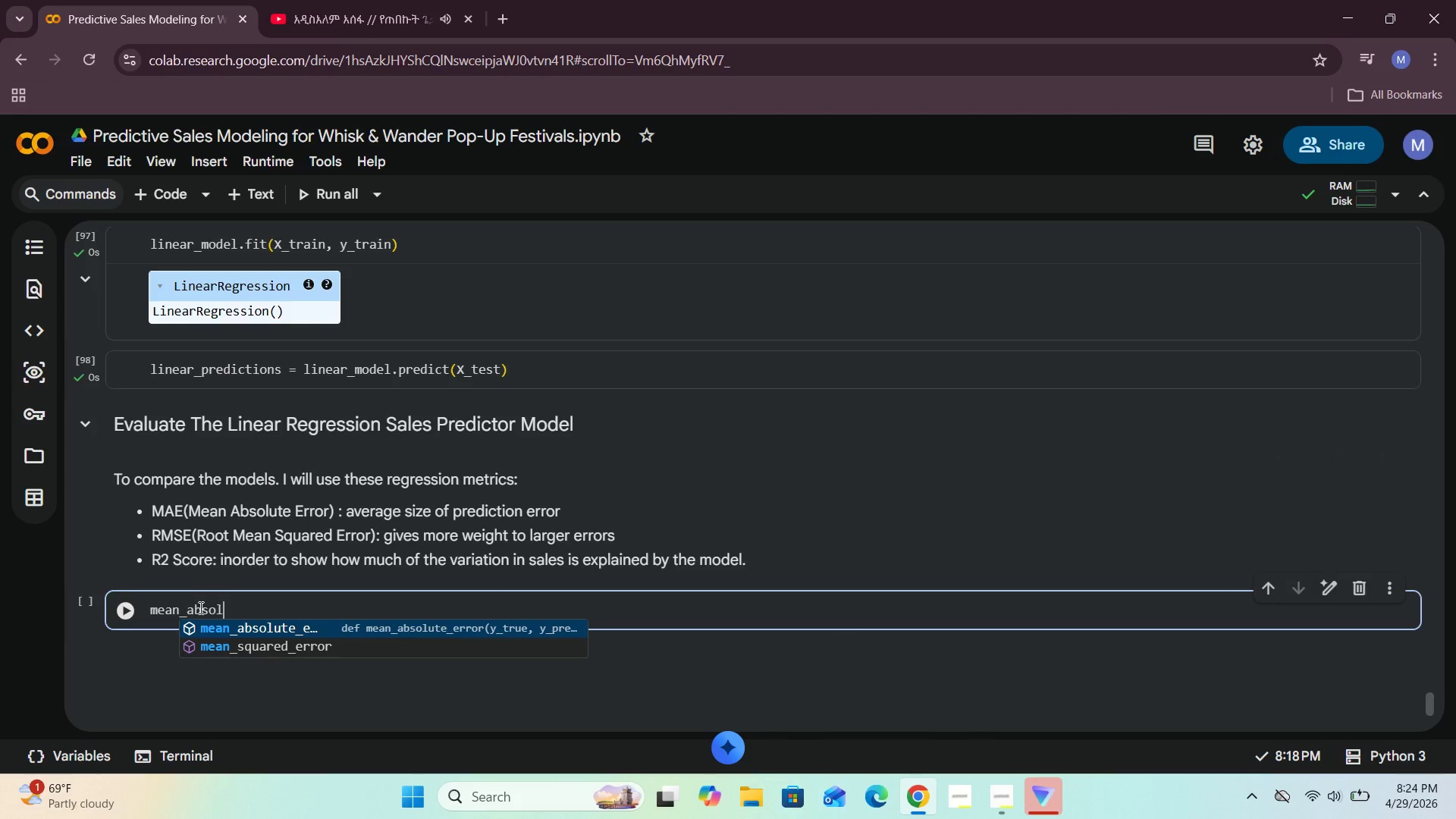 
hold_key(key=T, duration=0.31)
 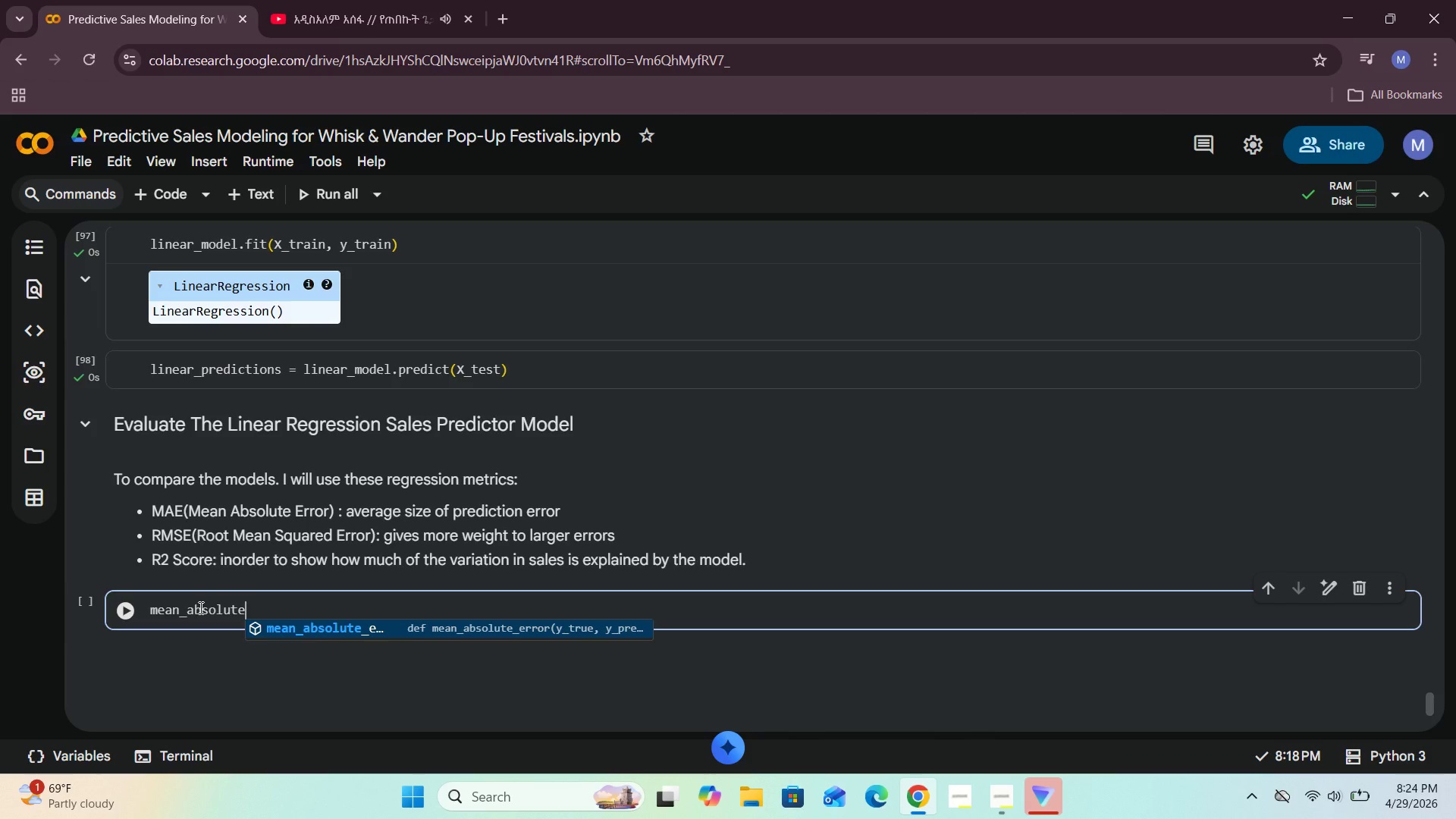 
type(_error(y_etst)
key(Backspace)
key(Backspace)
key(Backspace)
key(Backspace)
type(etst)
key(Backspace)
key(Backspace)
key(Backspace)
key(Backspace)
type(test)
 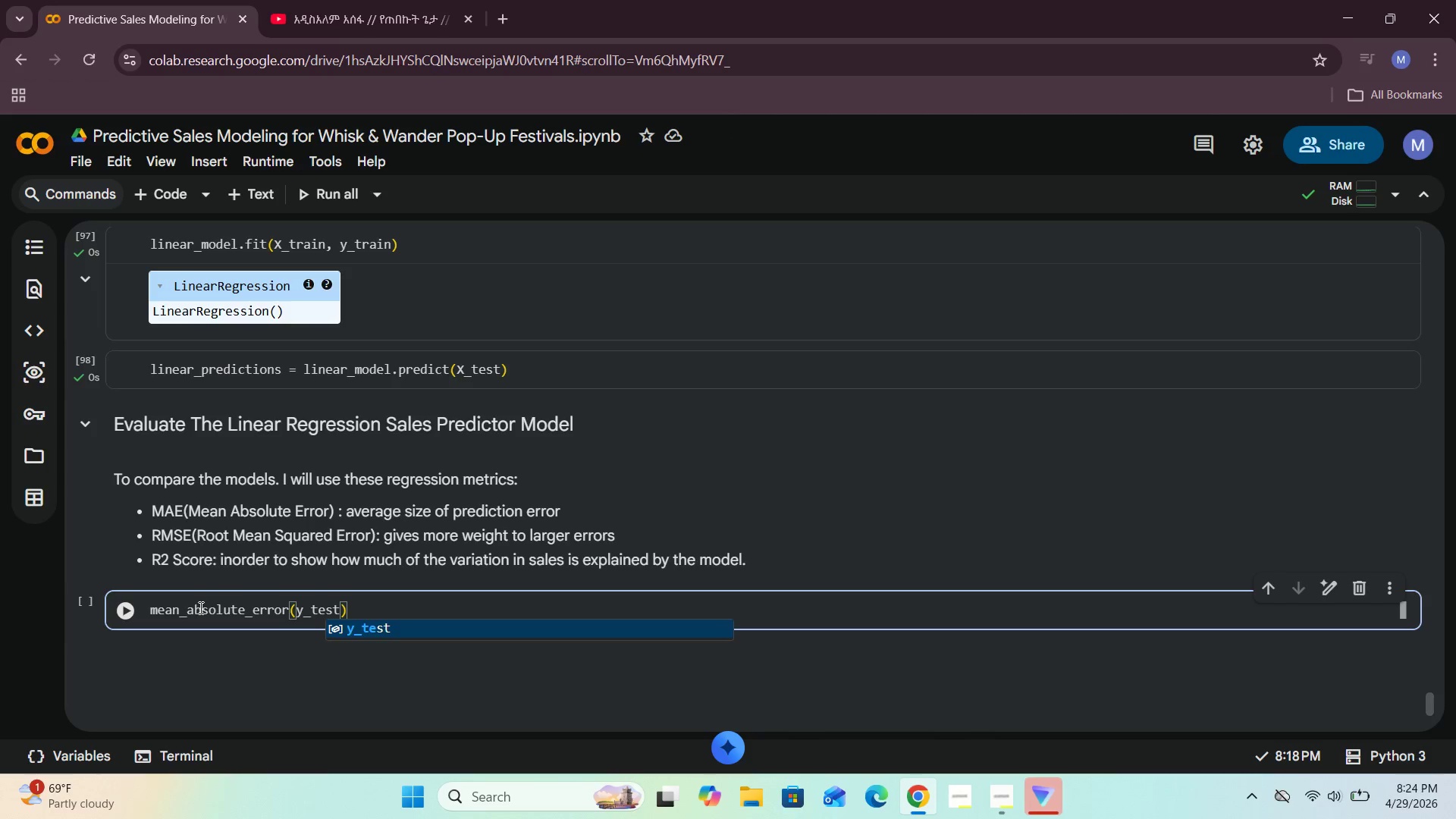 
wait(7.38)
 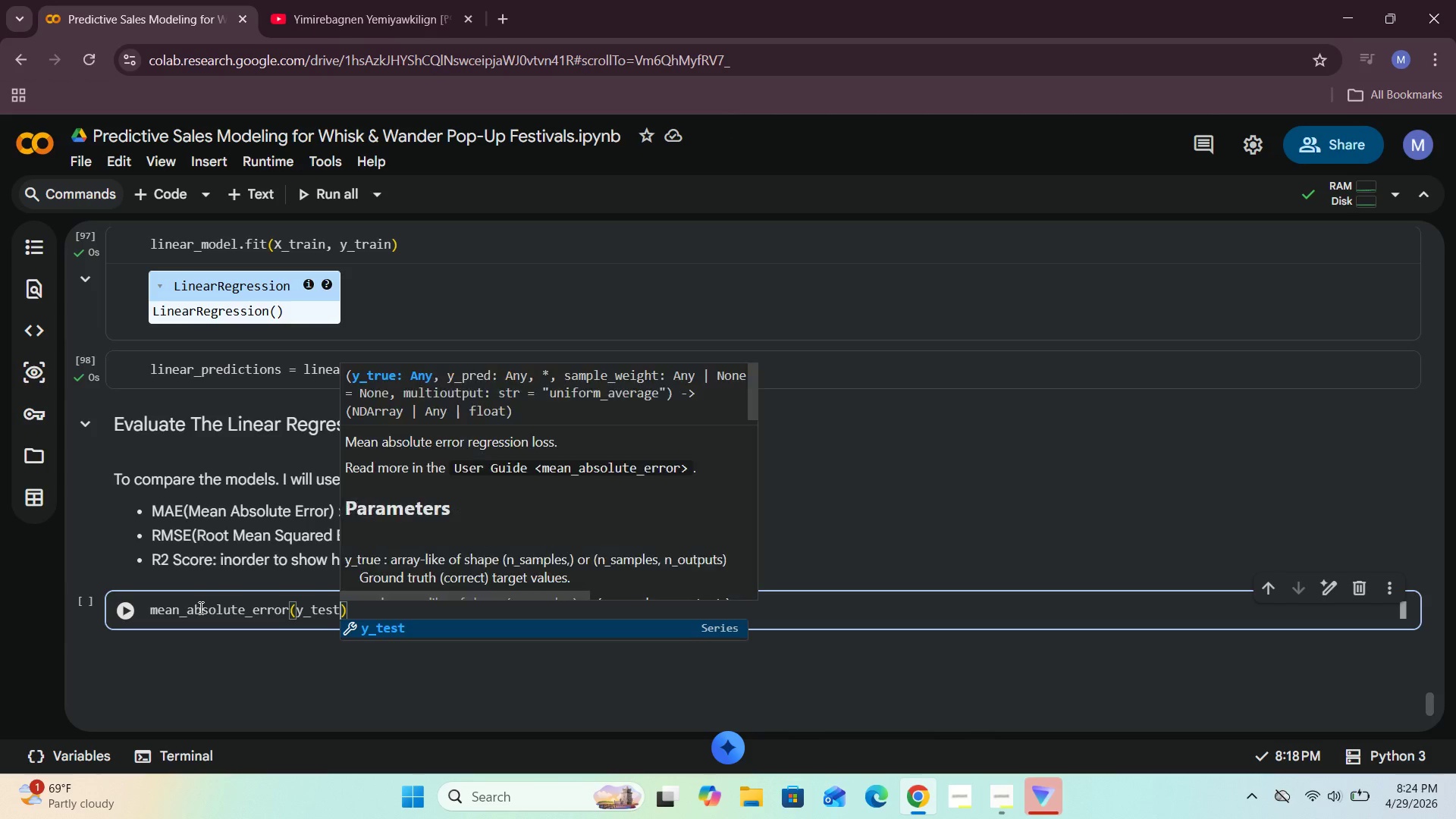 
type(, linear_prediction)
 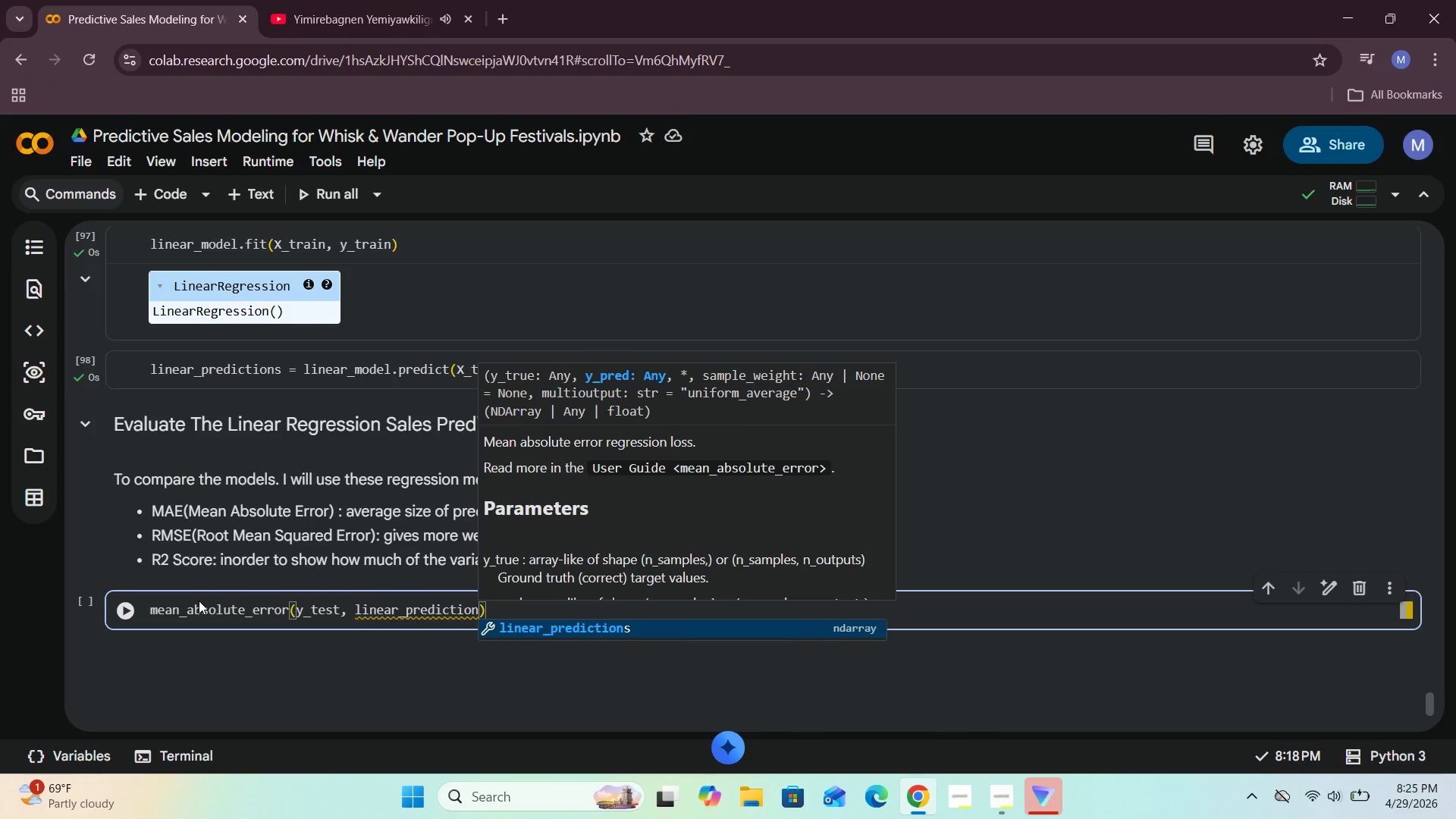 
key(S)
 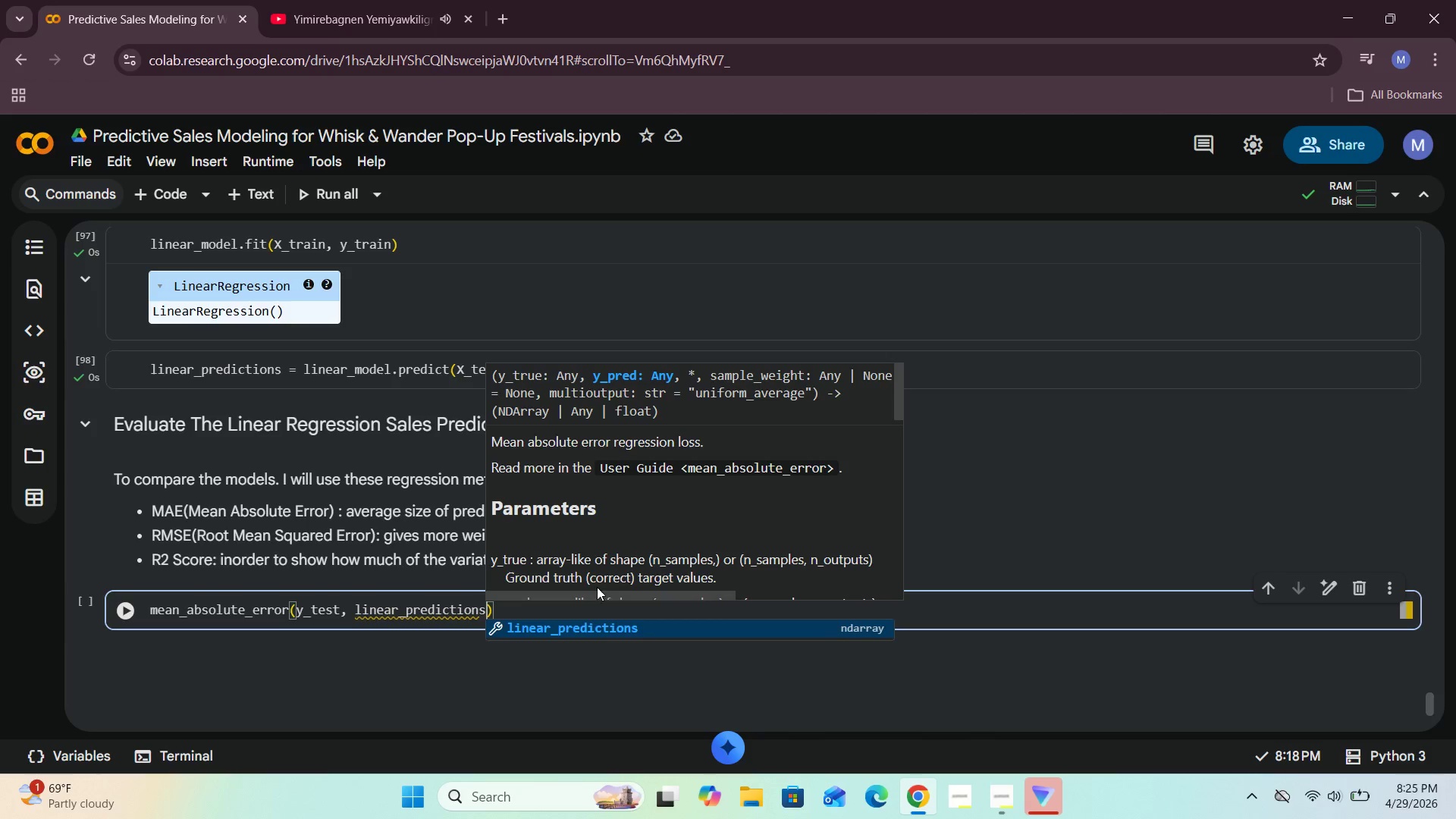 
left_click([632, 629])
 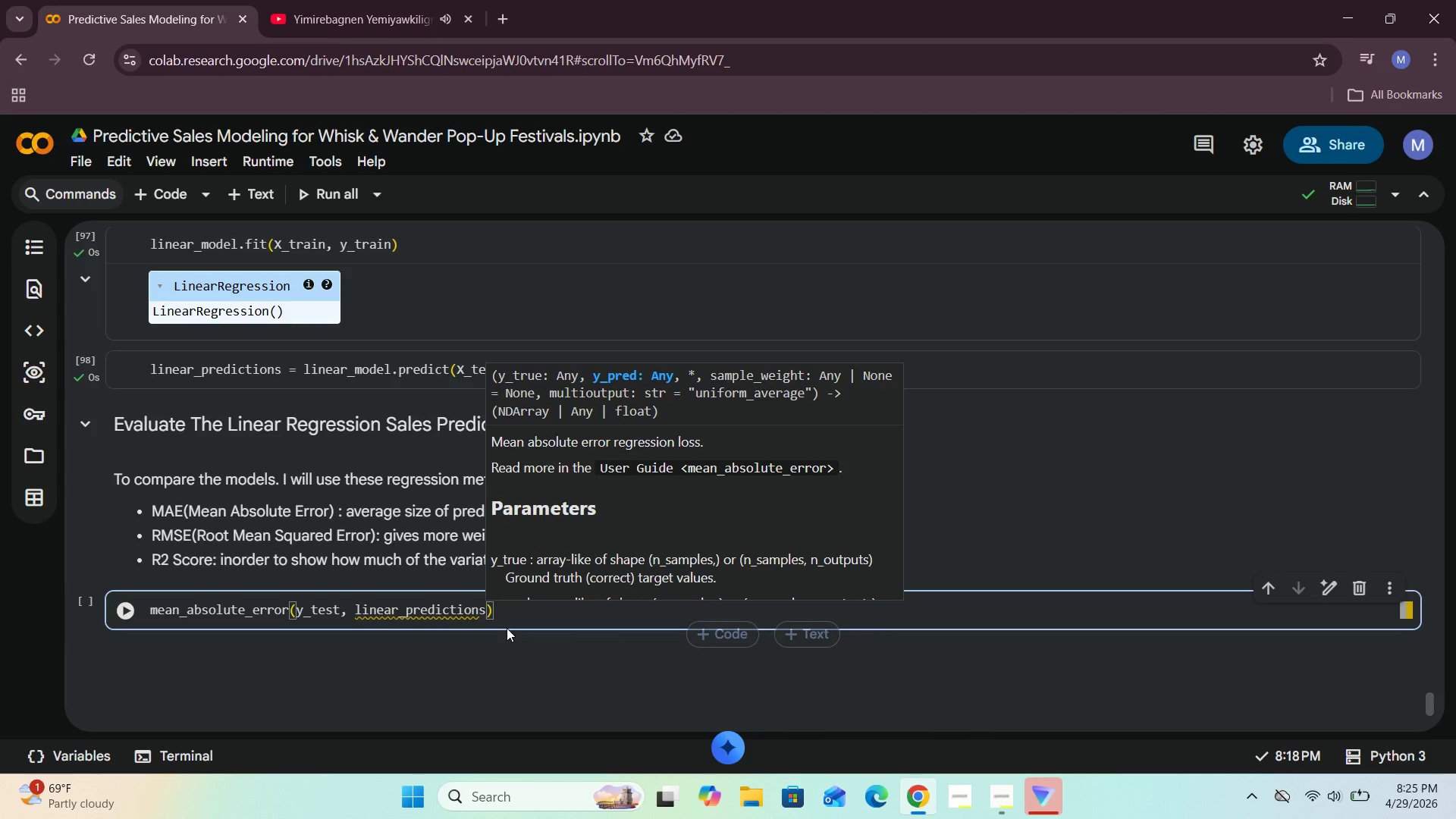 
left_click([512, 616])
 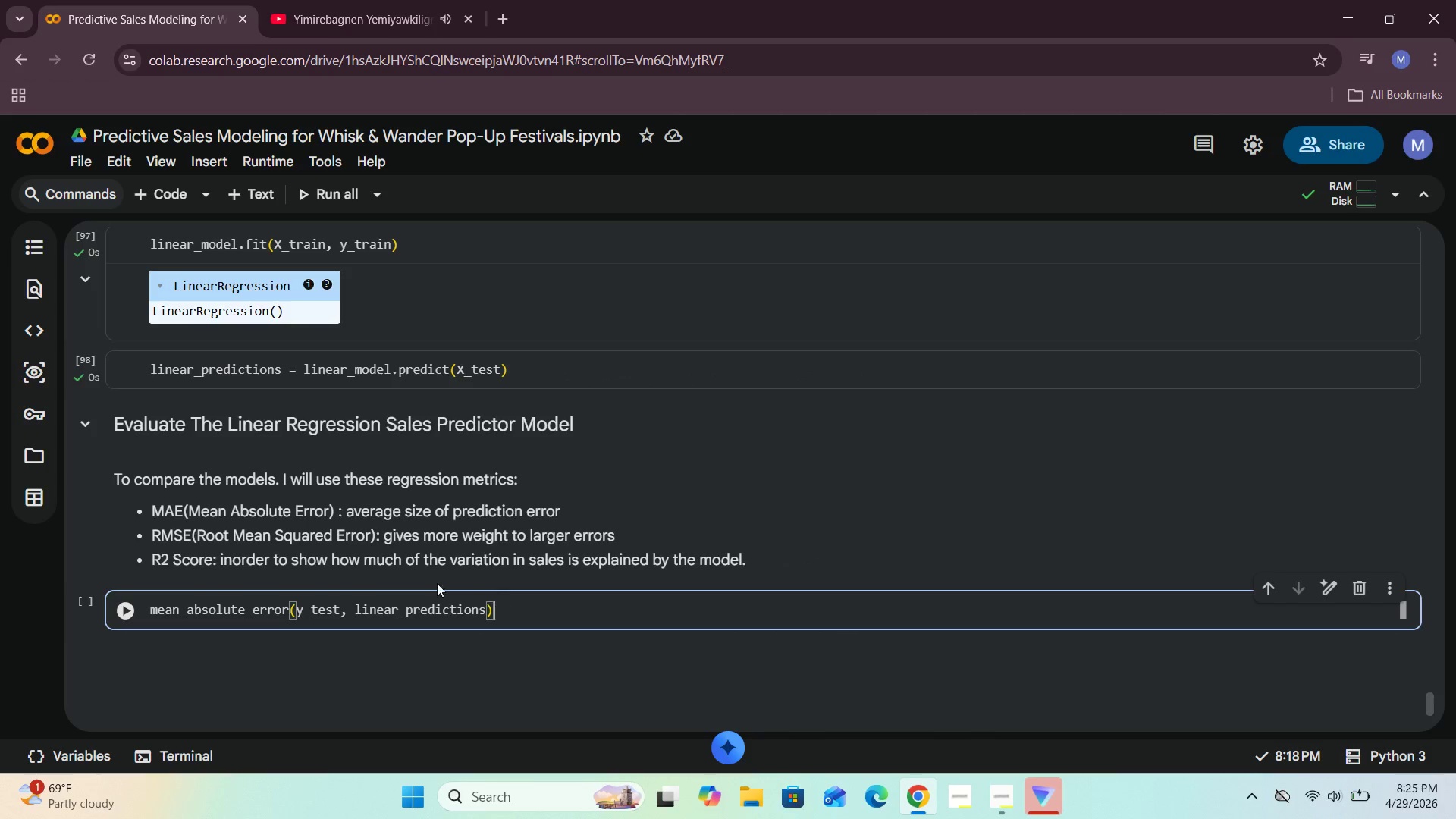 
left_click([152, 611])
 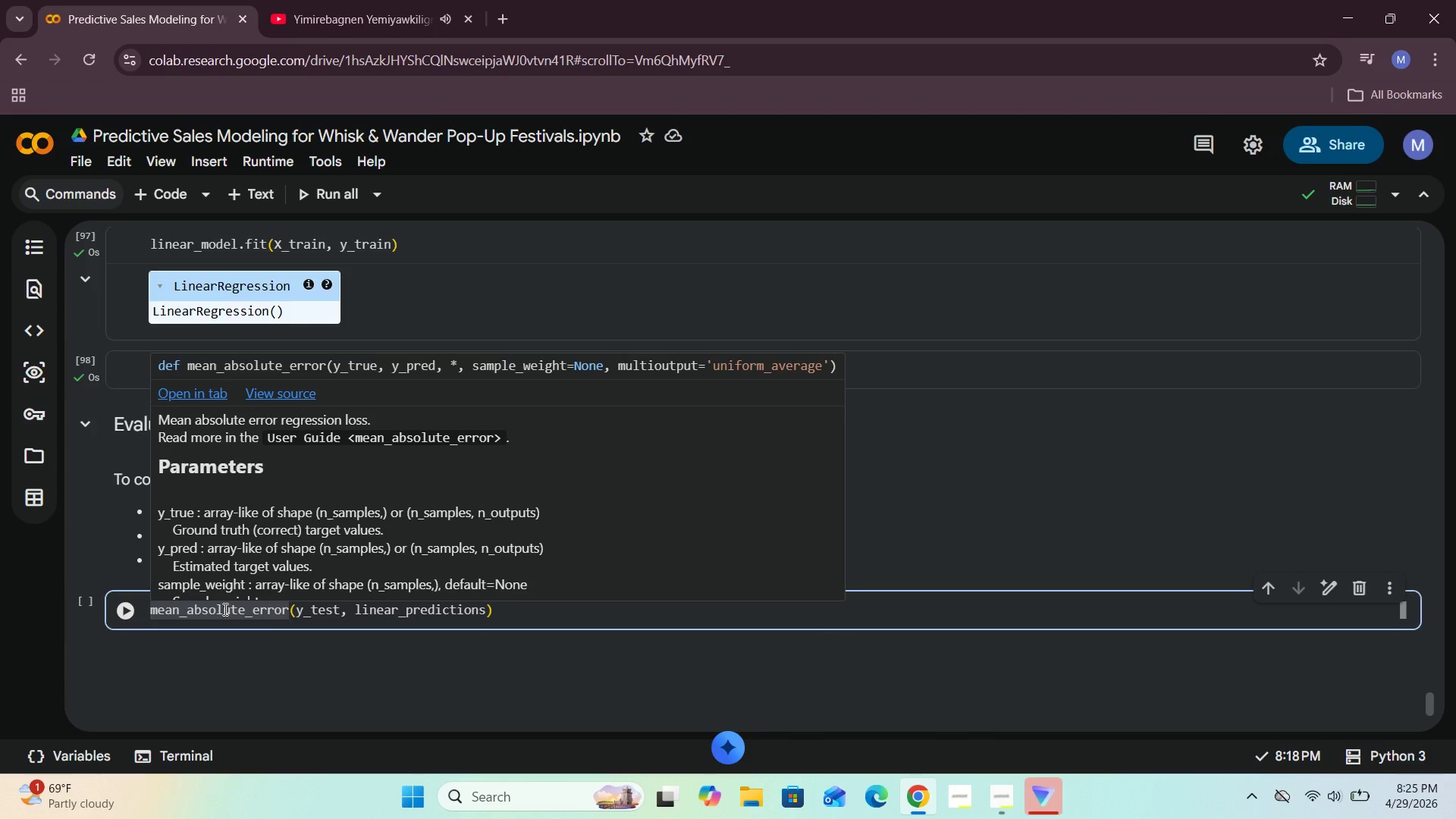 
type(linear_mae = )
 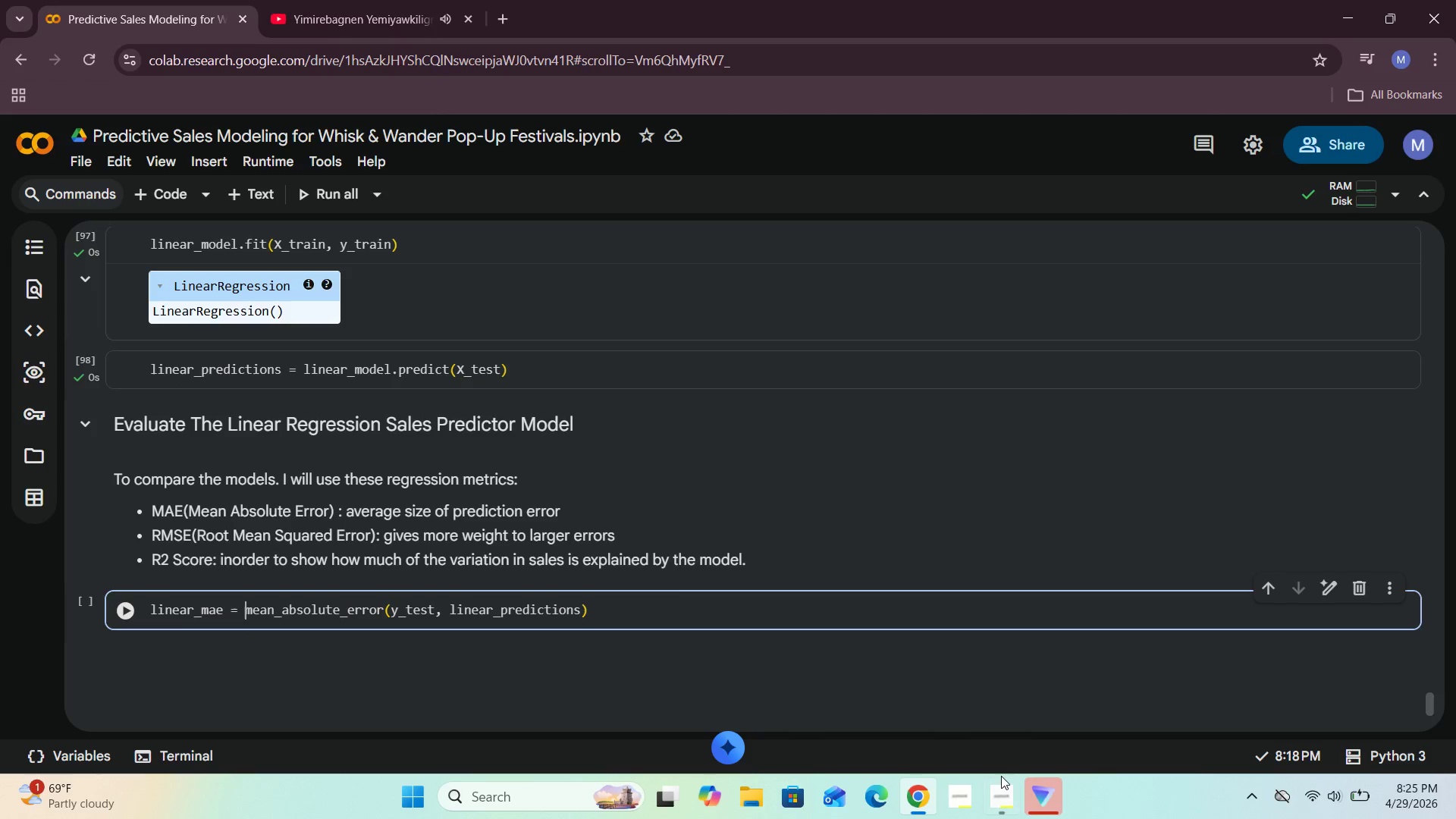 
left_click([965, 710])